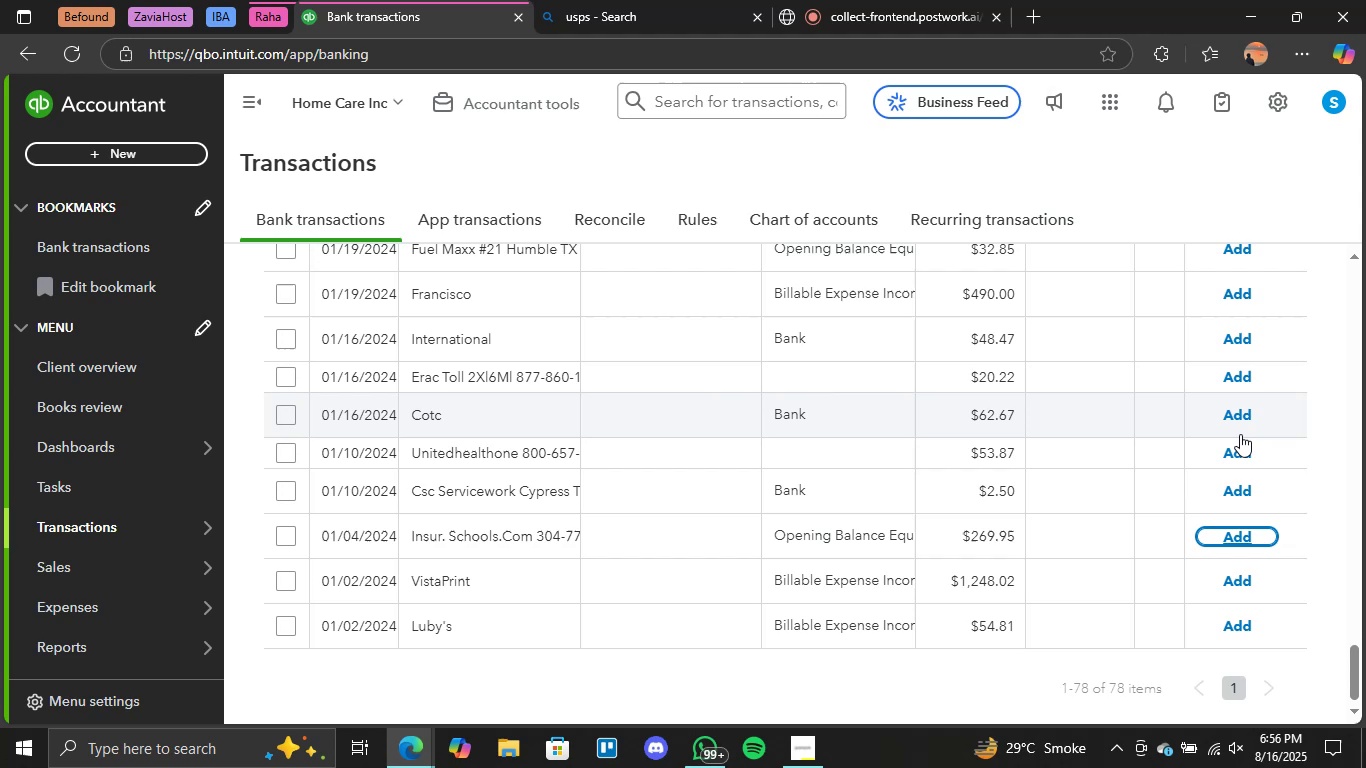 
scroll: coordinate [997, 367], scroll_direction: up, amount: 18.0
 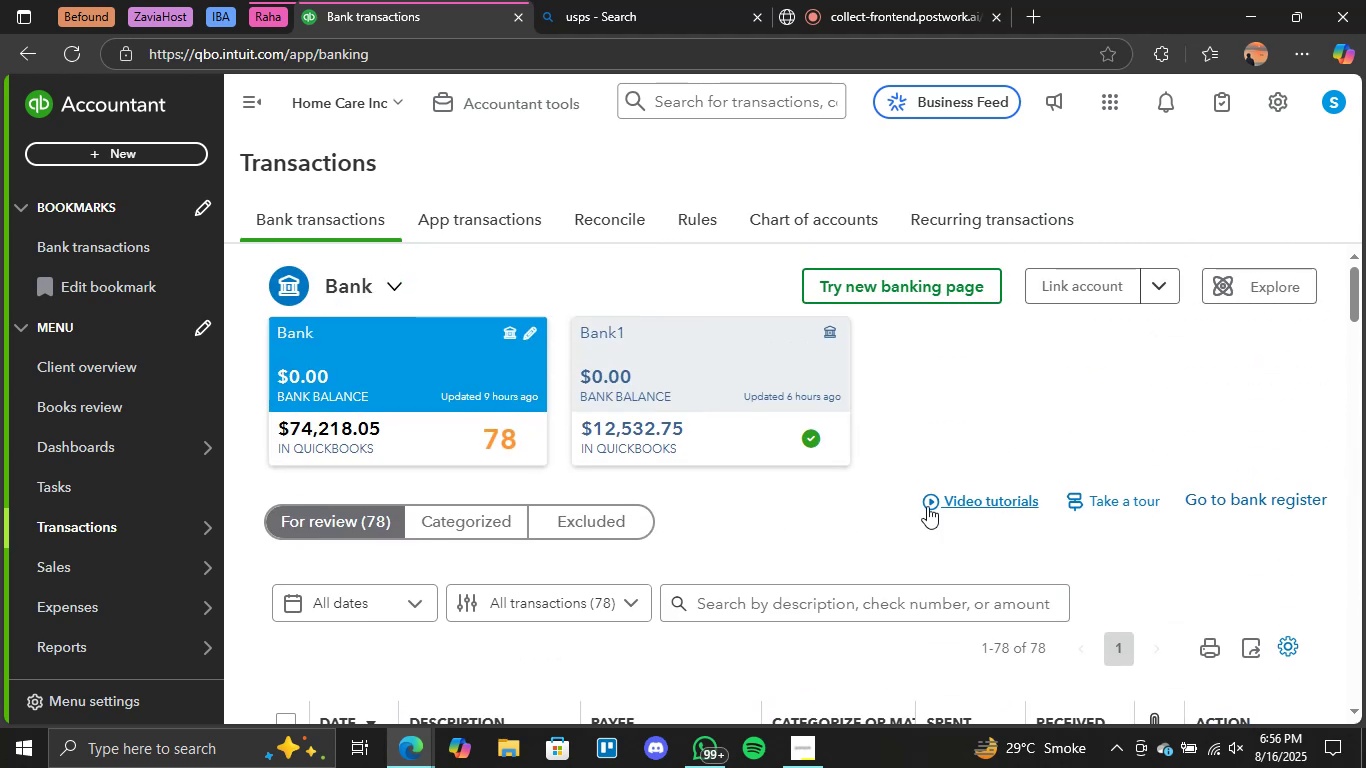 
scroll: coordinate [927, 506], scroll_direction: down, amount: 1.0
 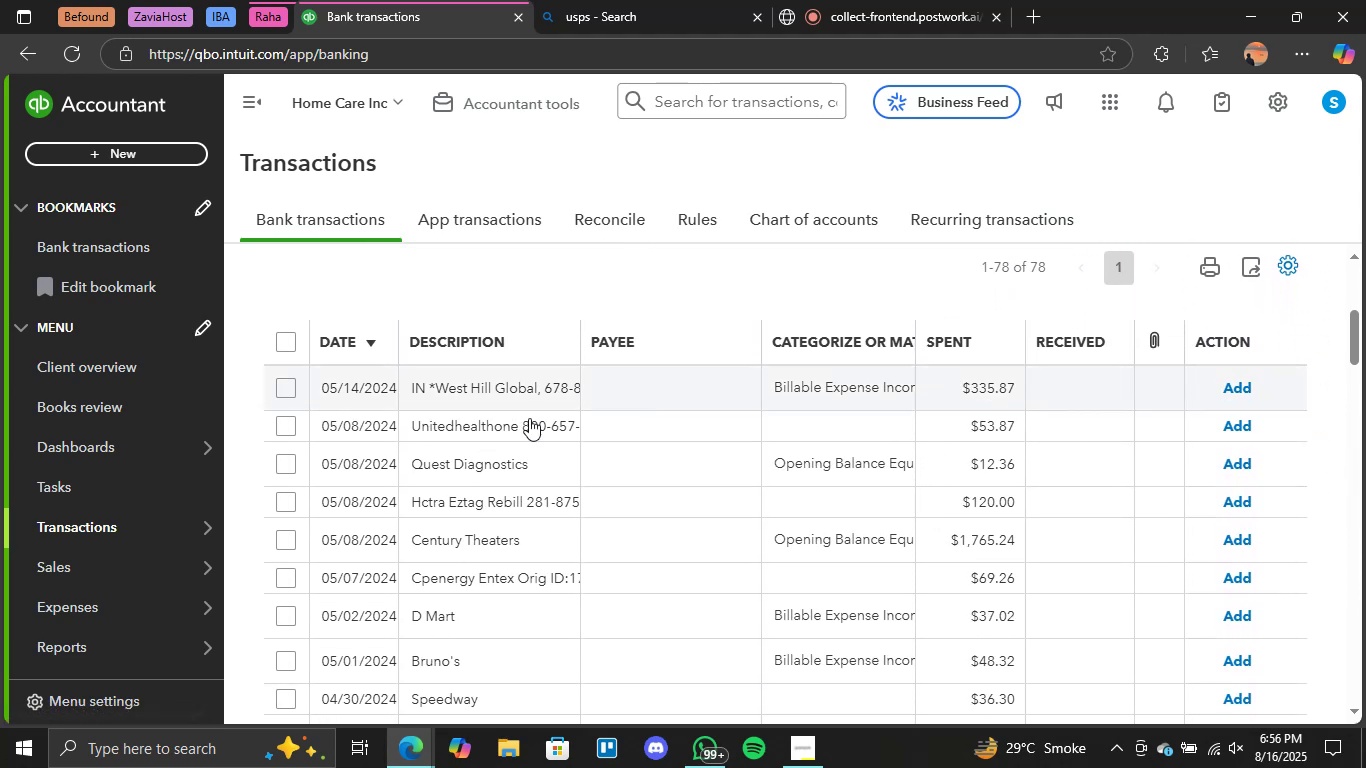 
scroll: coordinate [540, 471], scroll_direction: none, amount: 0.0
 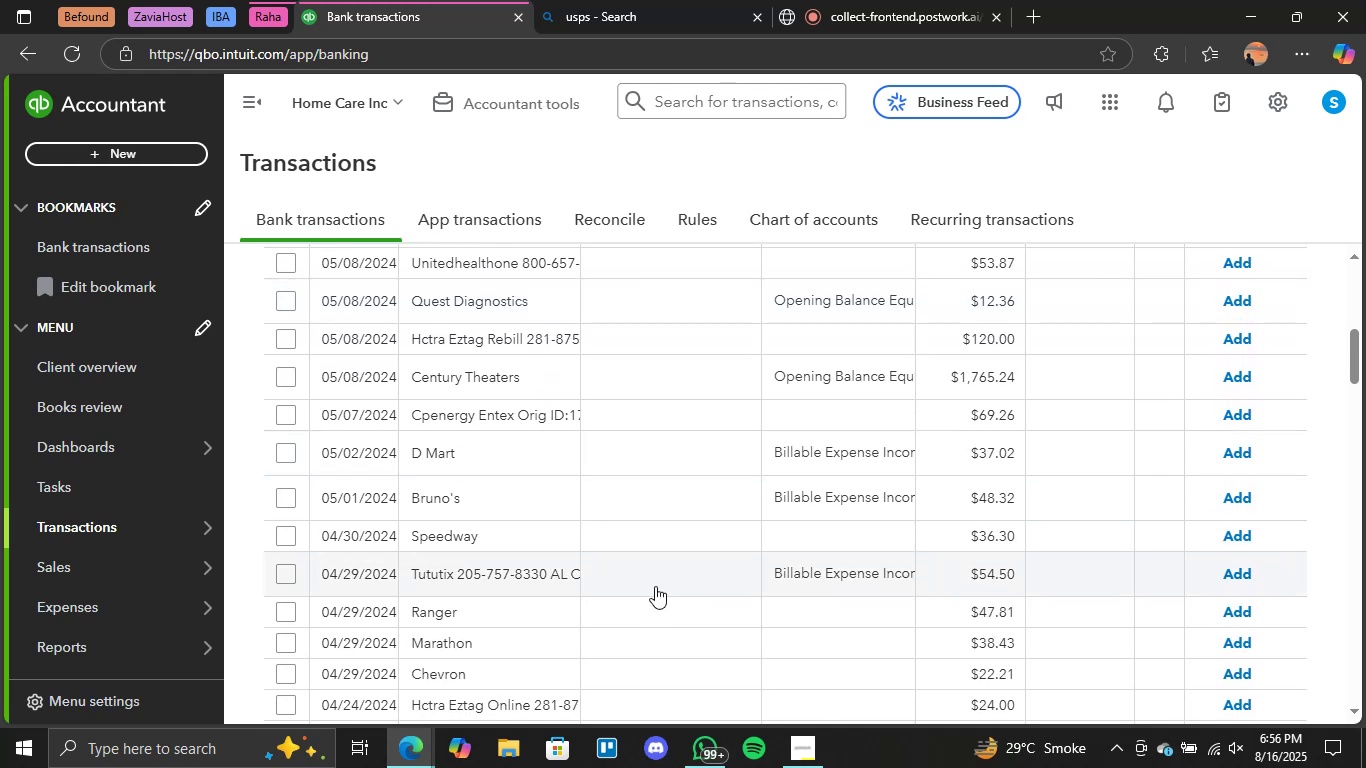 
scroll: coordinate [661, 583], scroll_direction: down, amount: 1.0
 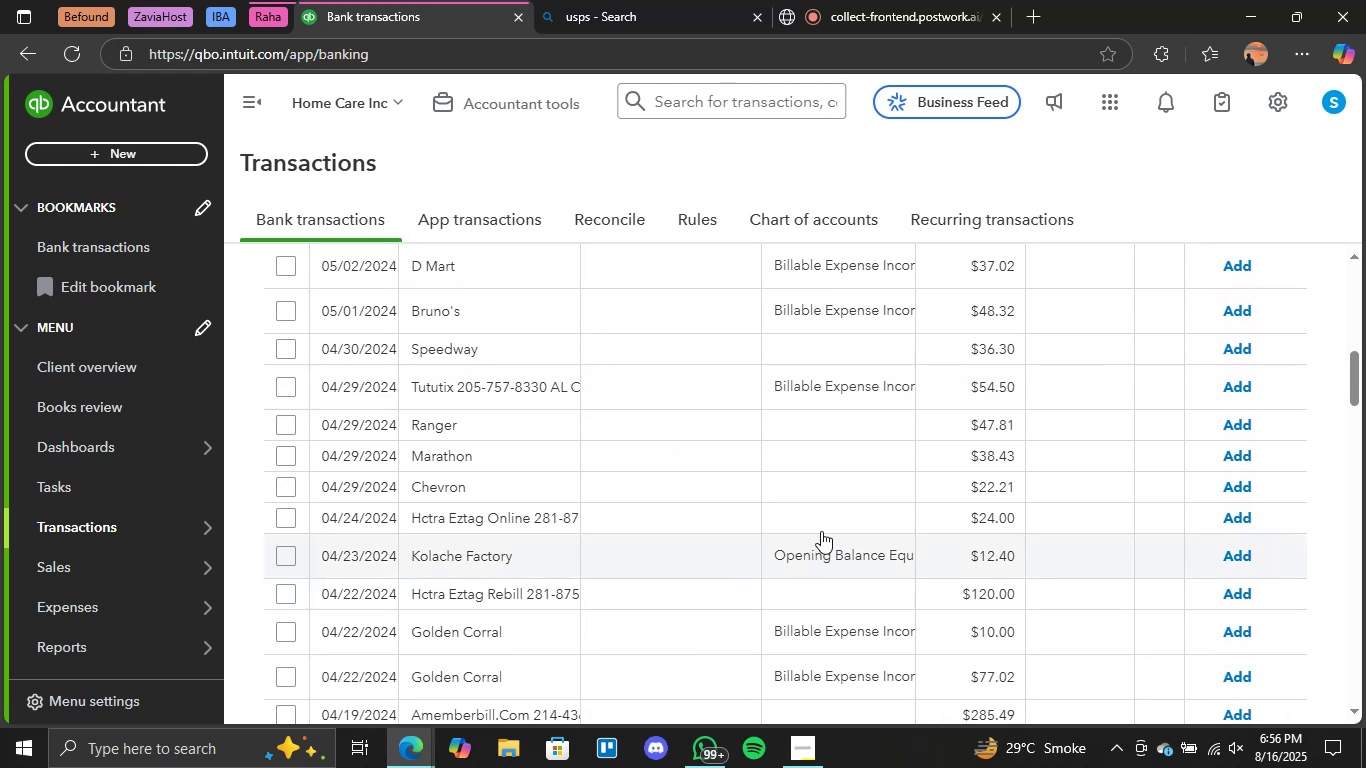 
left_click([841, 522])
 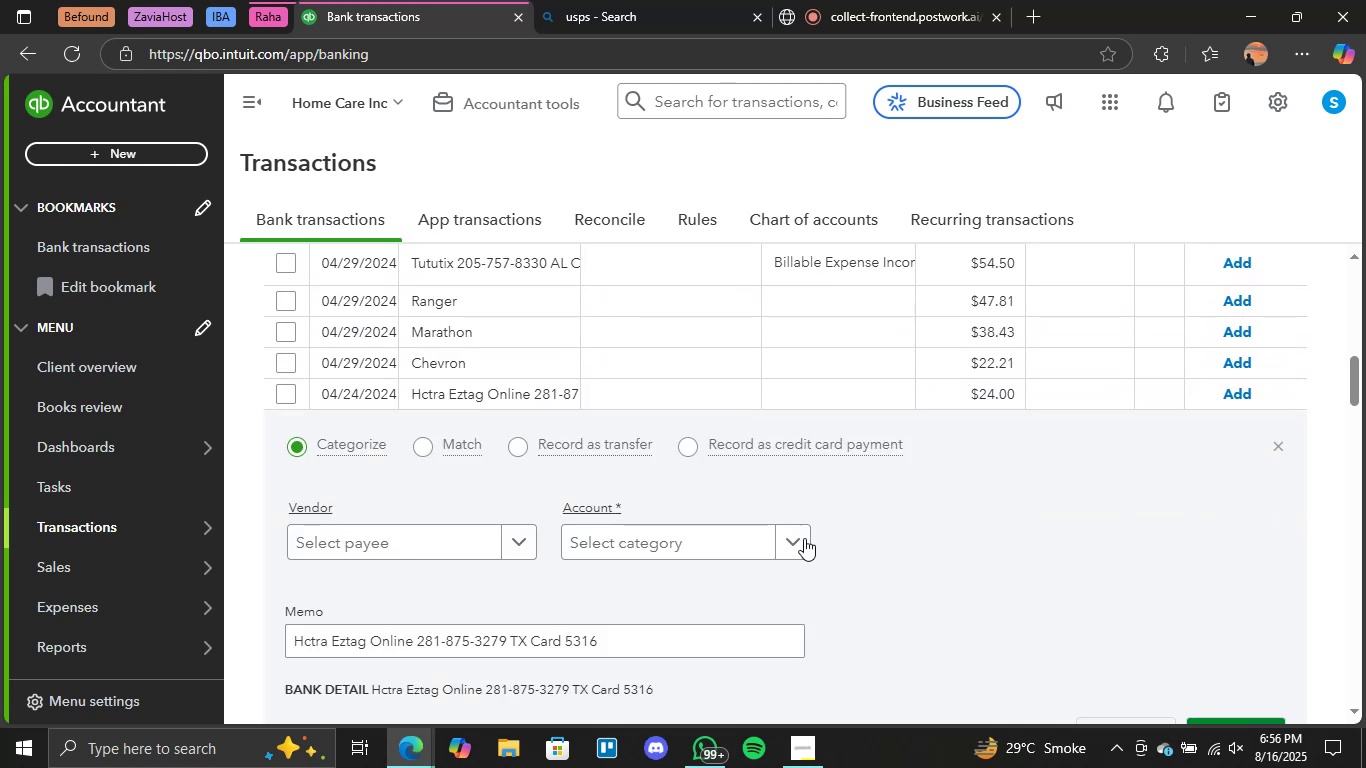 
left_click([802, 539])
 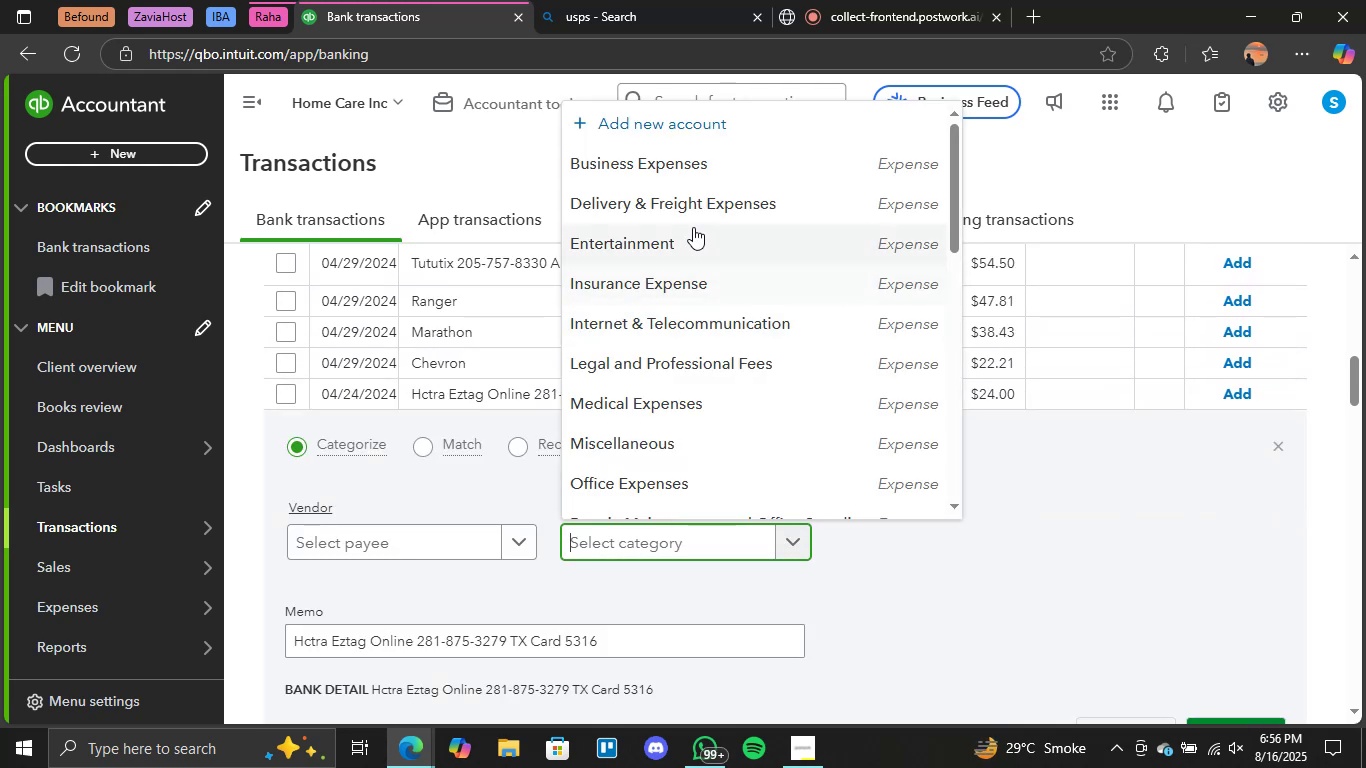 
scroll: coordinate [751, 359], scroll_direction: down, amount: 1.0
 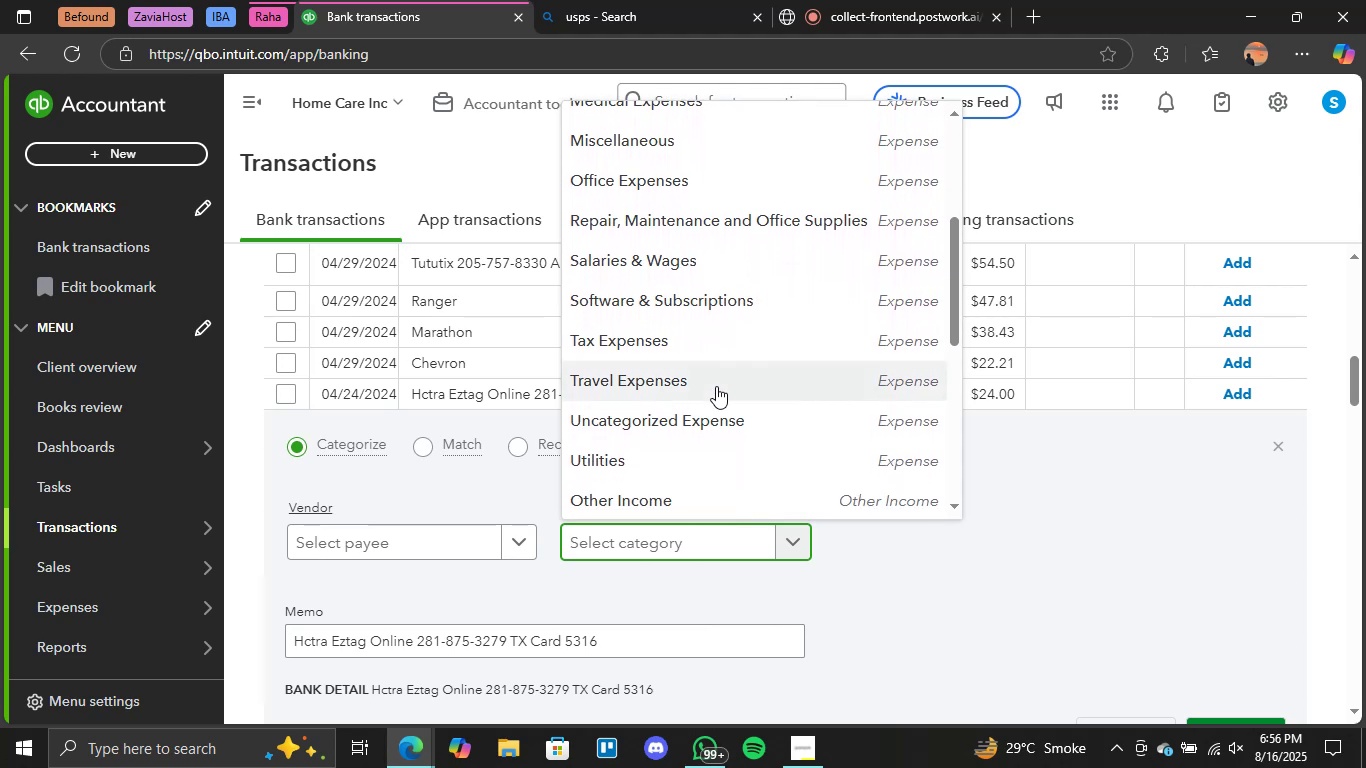 
left_click([716, 386])
 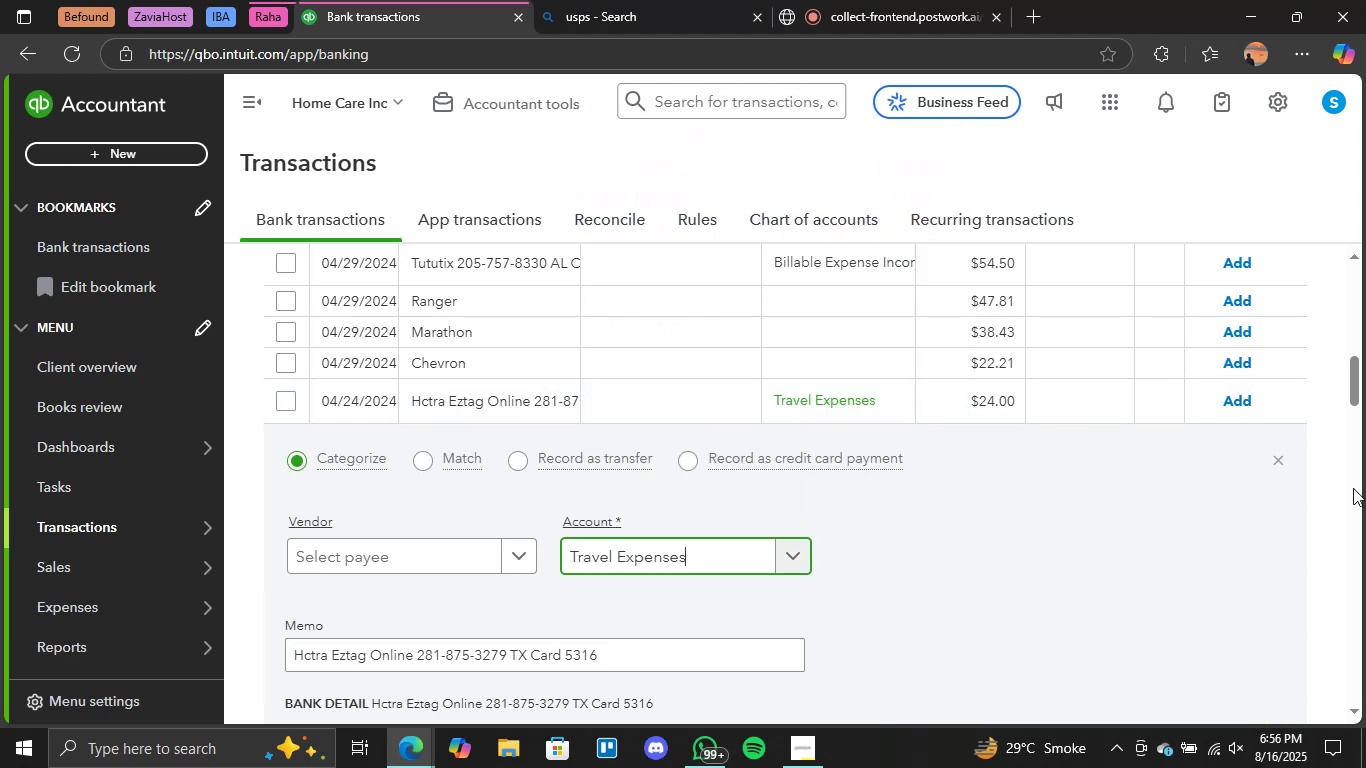 
scroll: coordinate [1353, 488], scroll_direction: down, amount: 1.0
 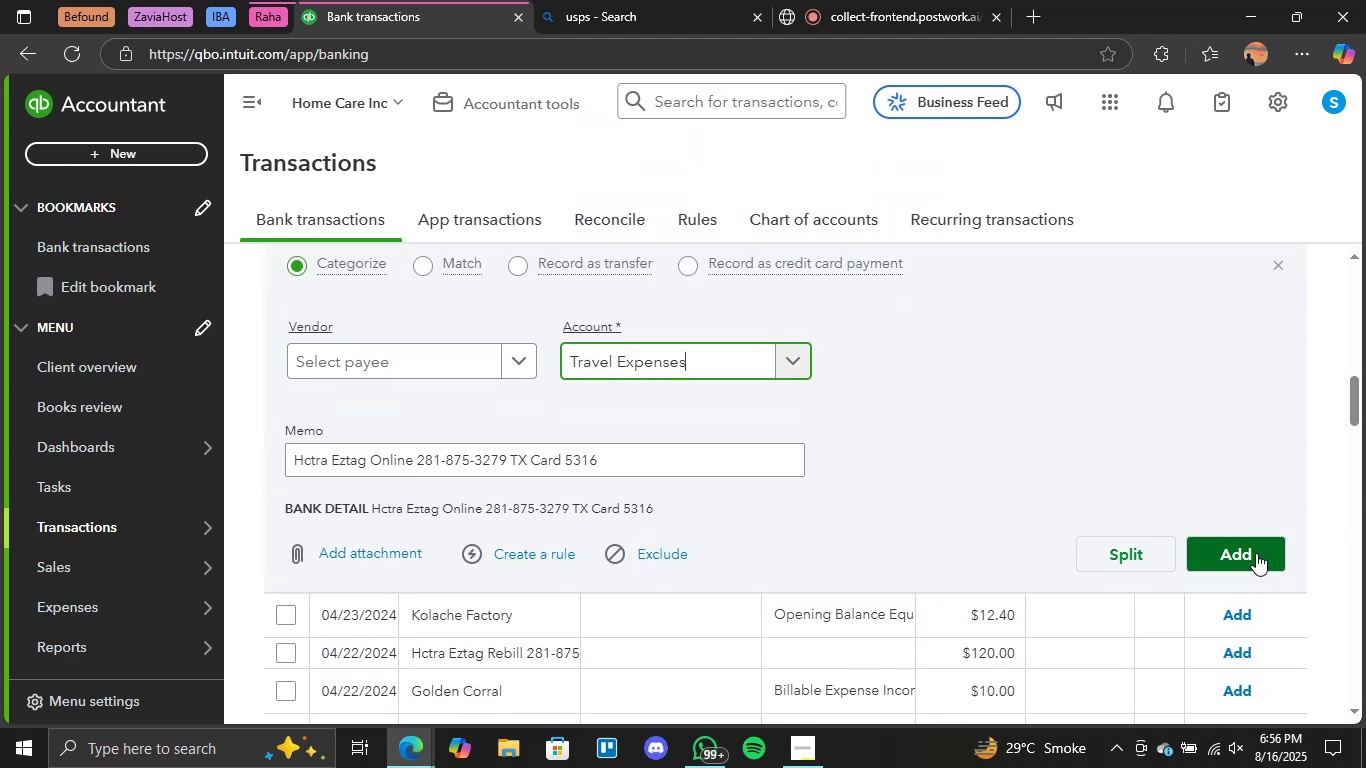 
left_click([1256, 553])
 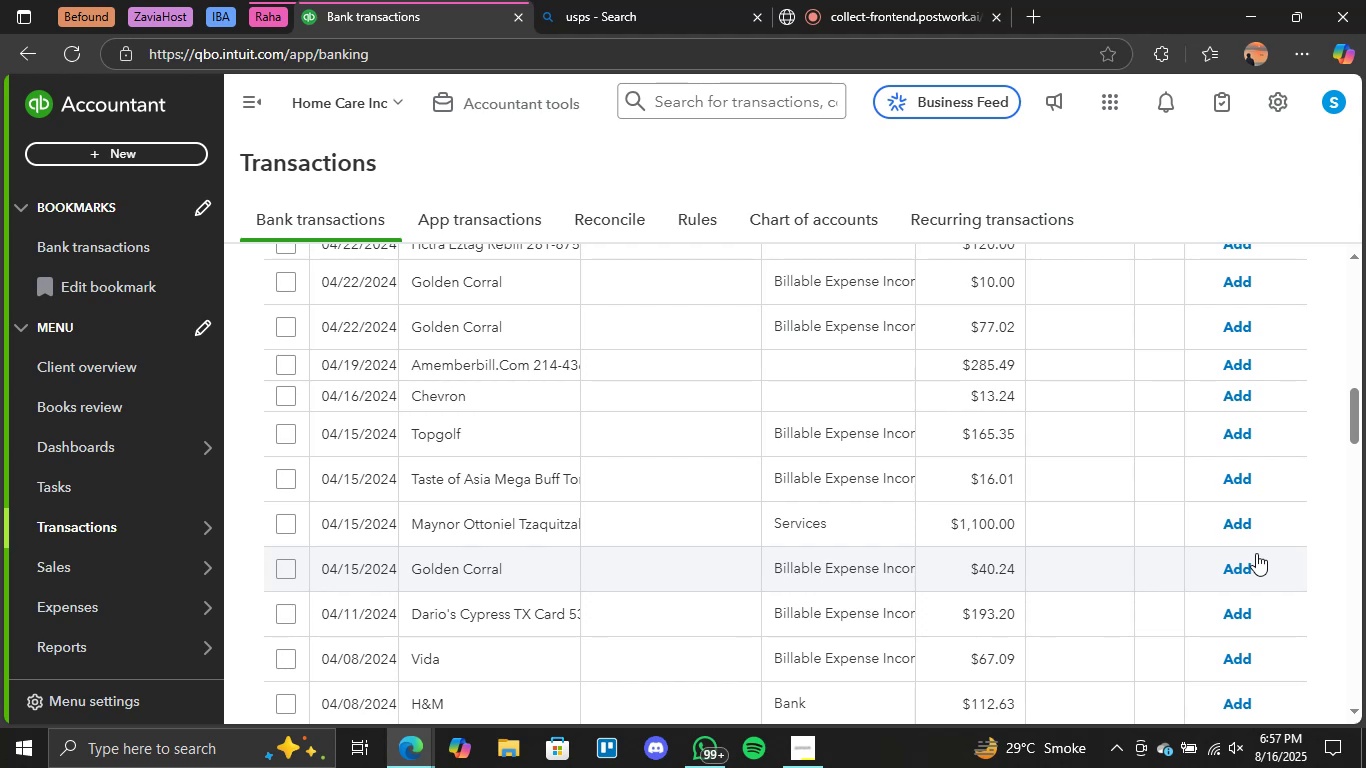 
wait(33.58)
 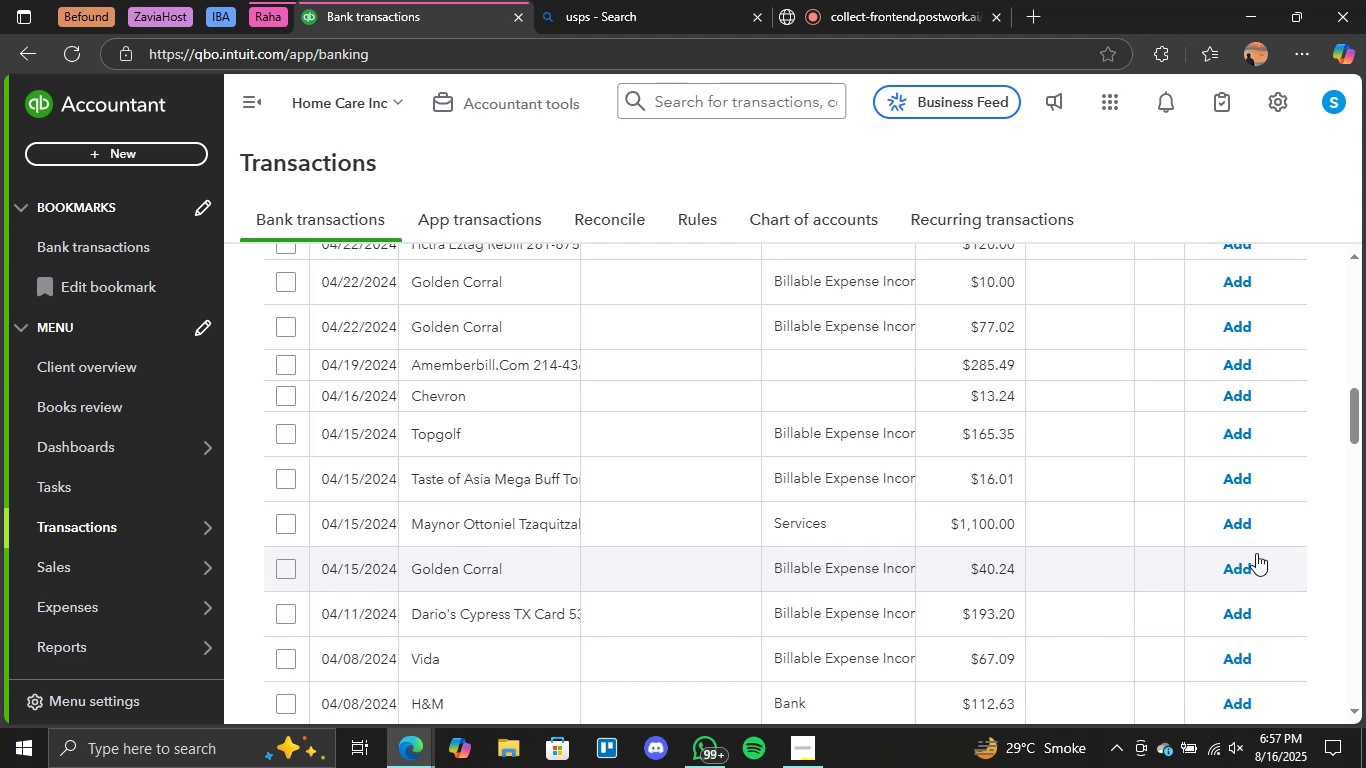 
scroll: coordinate [691, 424], scroll_direction: down, amount: 1.0
 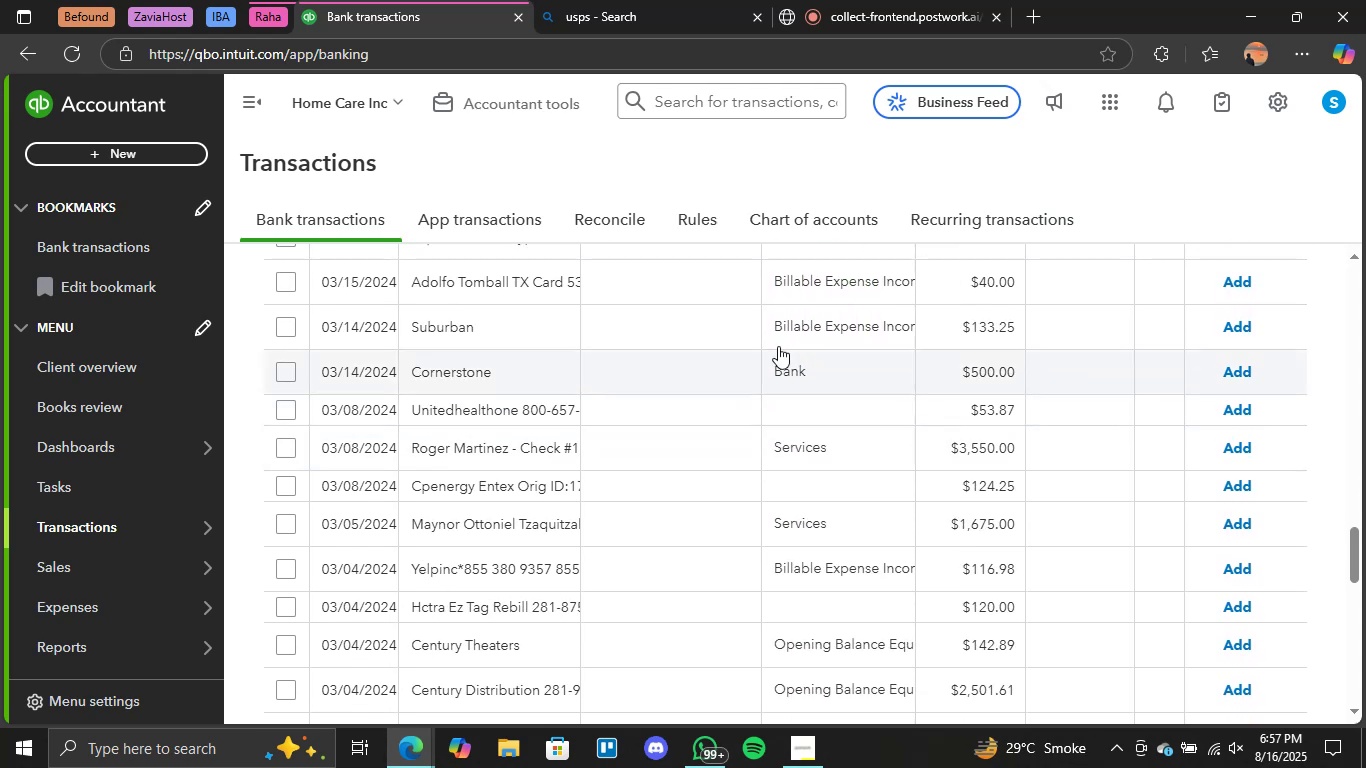 
scroll: coordinate [778, 335], scroll_direction: none, amount: 0.0
 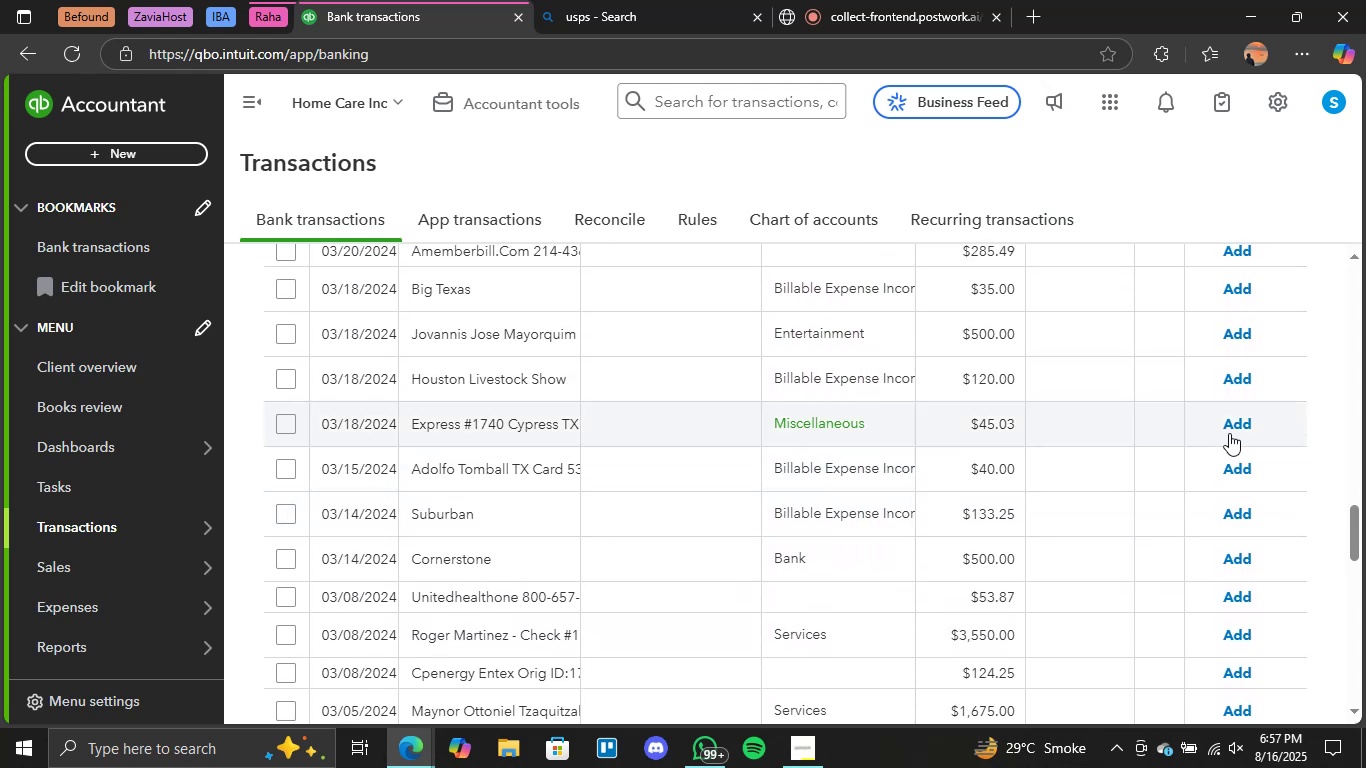 
left_click([1236, 417])
 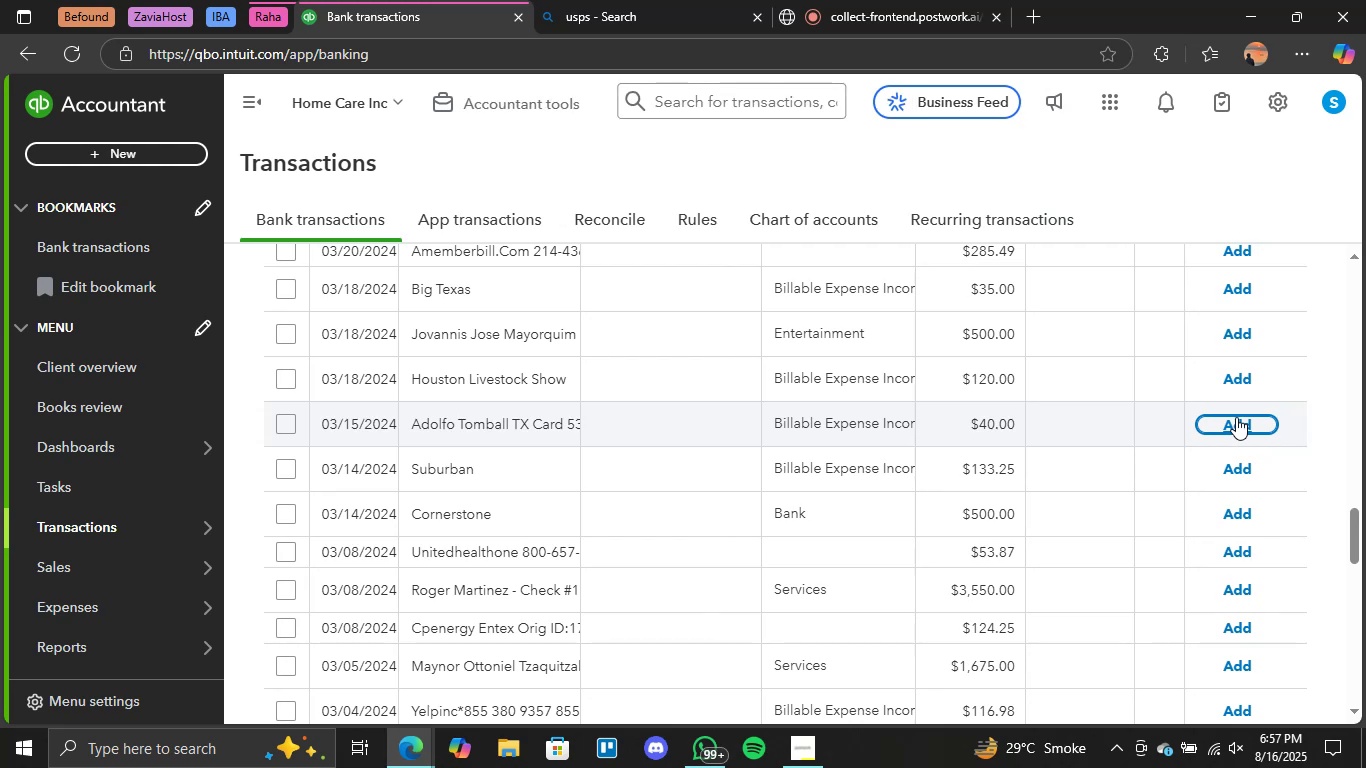 
wait(13.63)
 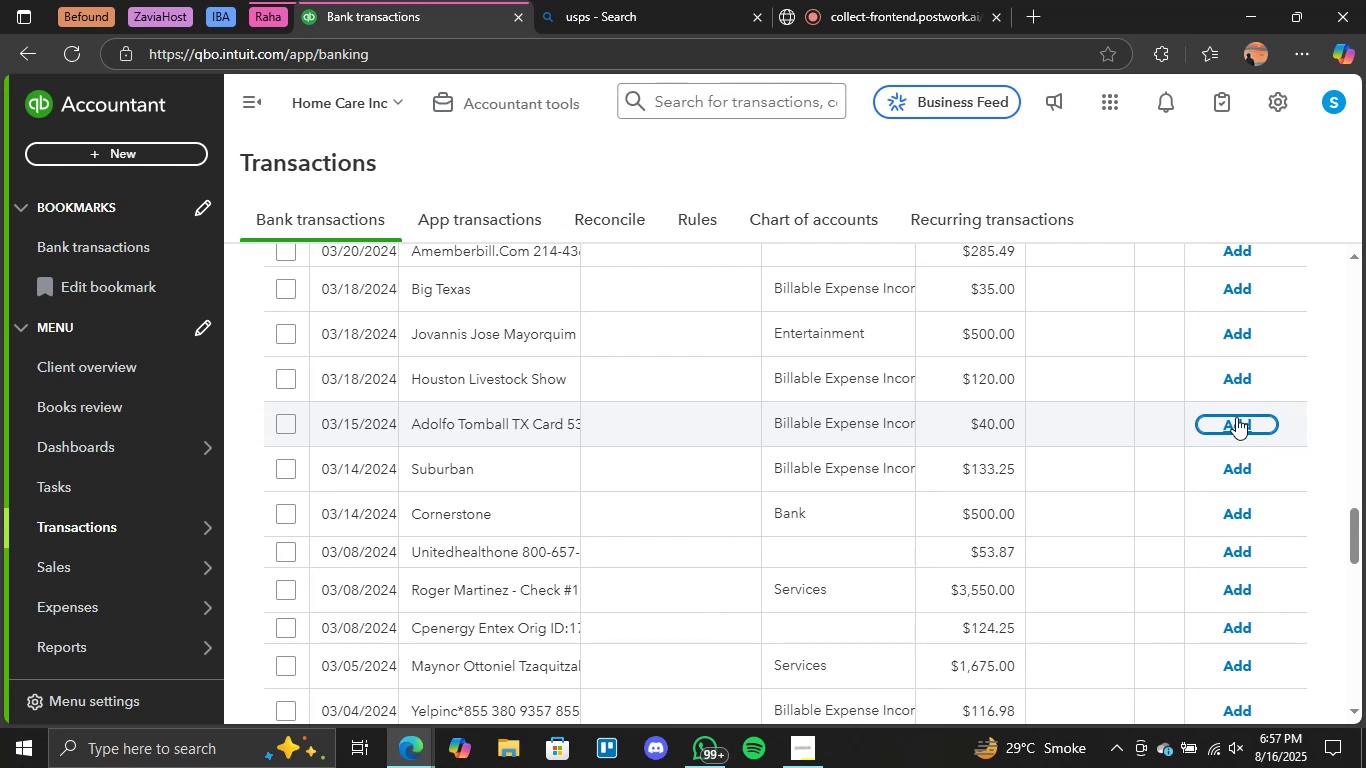 
scroll: coordinate [799, 496], scroll_direction: up, amount: 5.0
 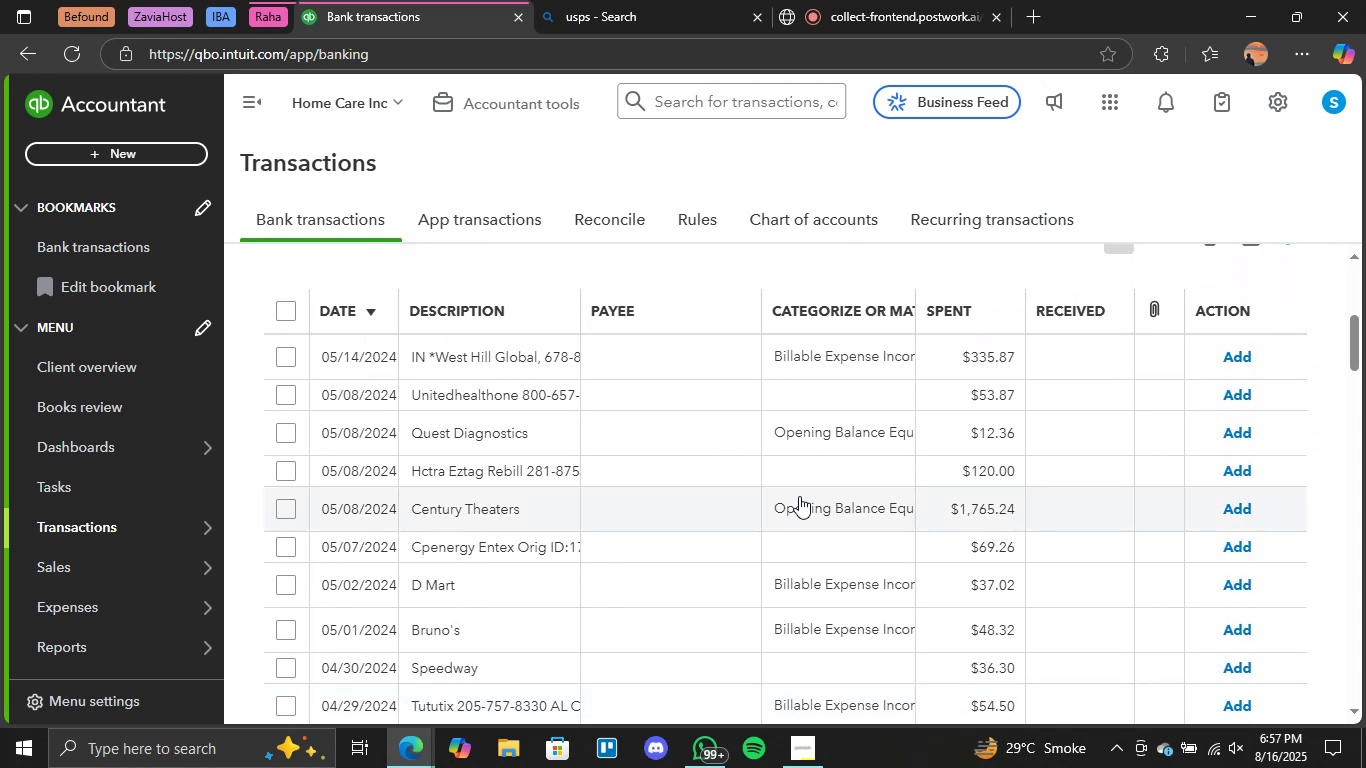 
left_click([687, 622])
 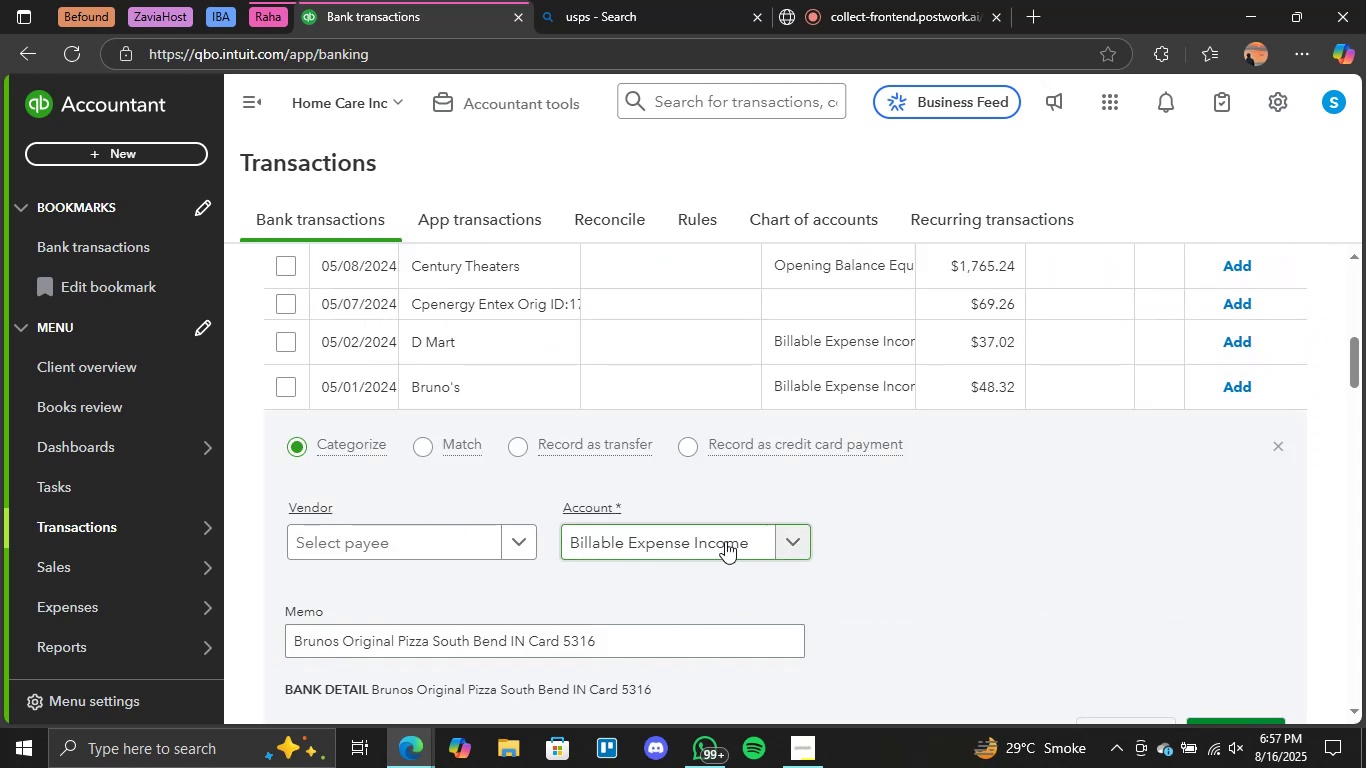 
left_click([782, 542])
 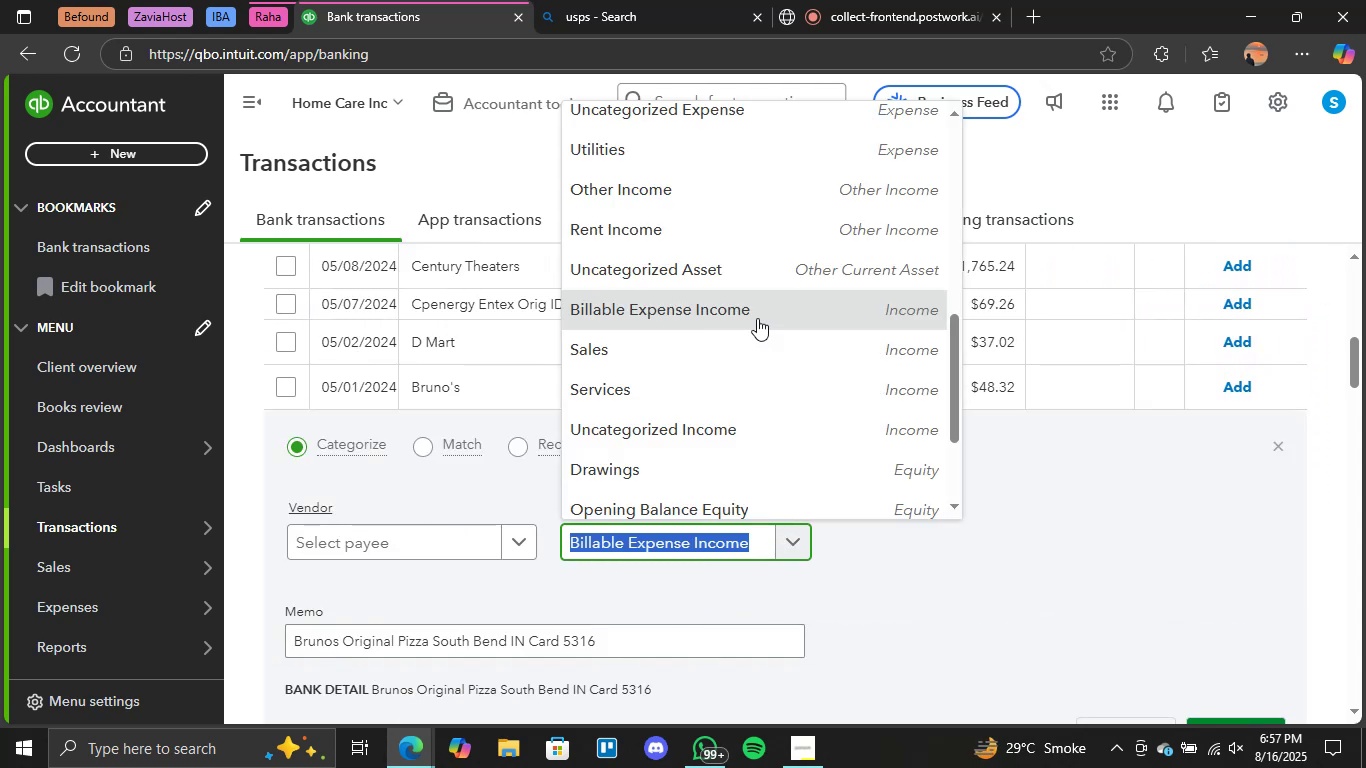 
scroll: coordinate [745, 283], scroll_direction: up, amount: 3.0
 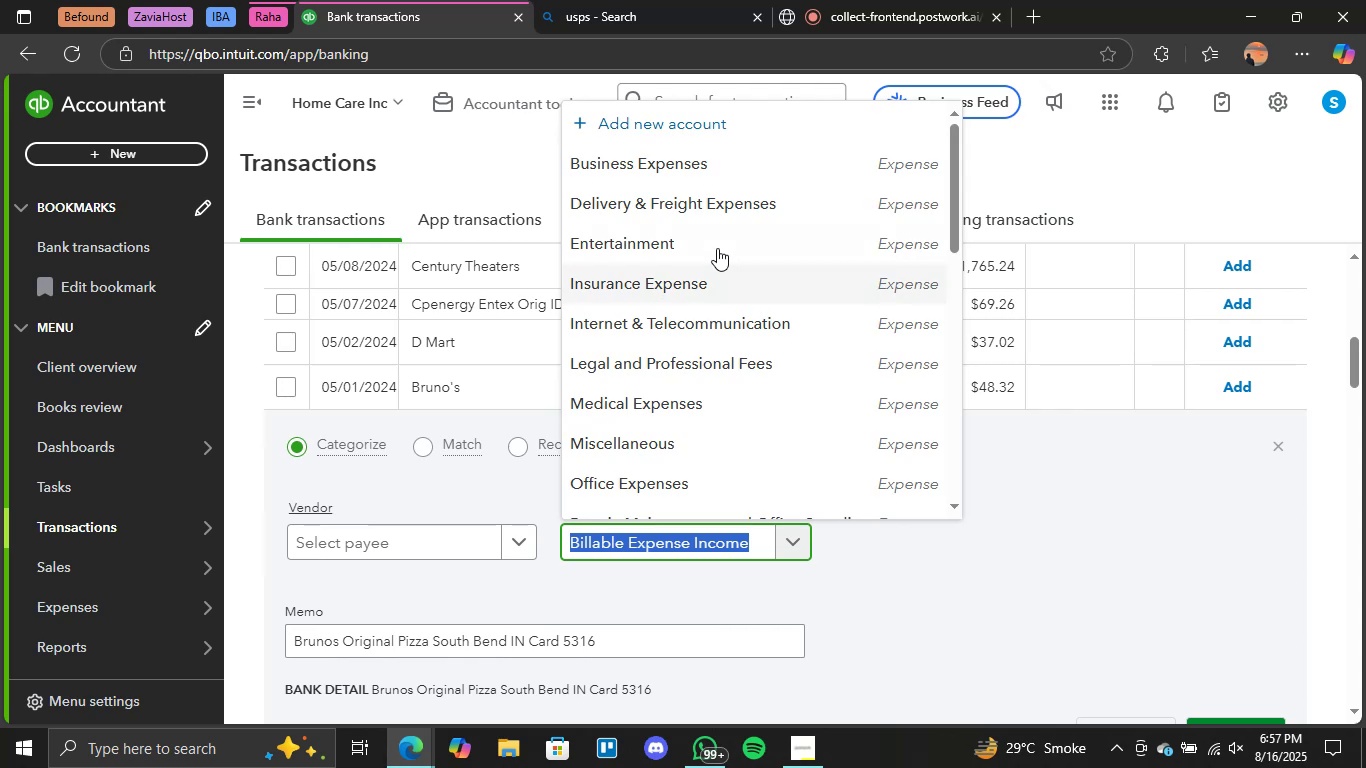 
left_click([715, 247])
 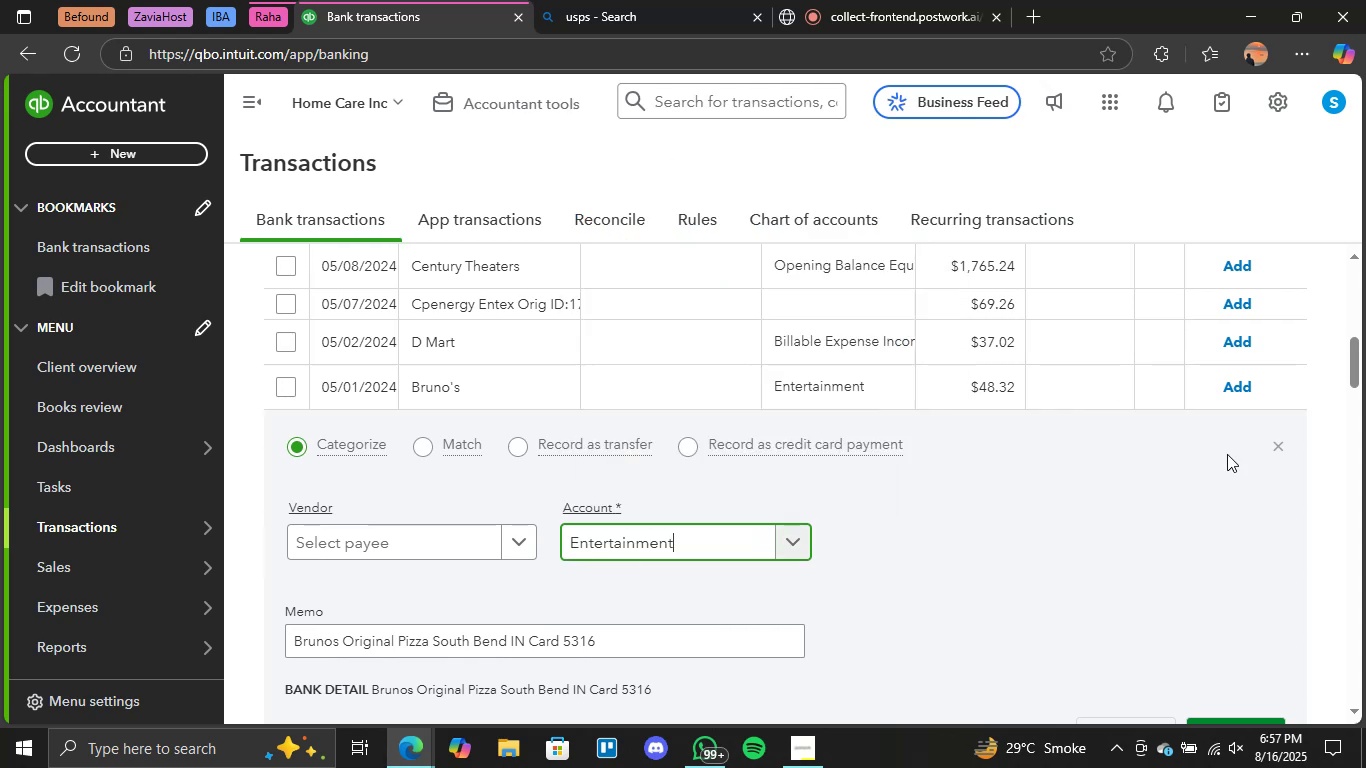 
scroll: coordinate [1227, 454], scroll_direction: none, amount: 0.0
 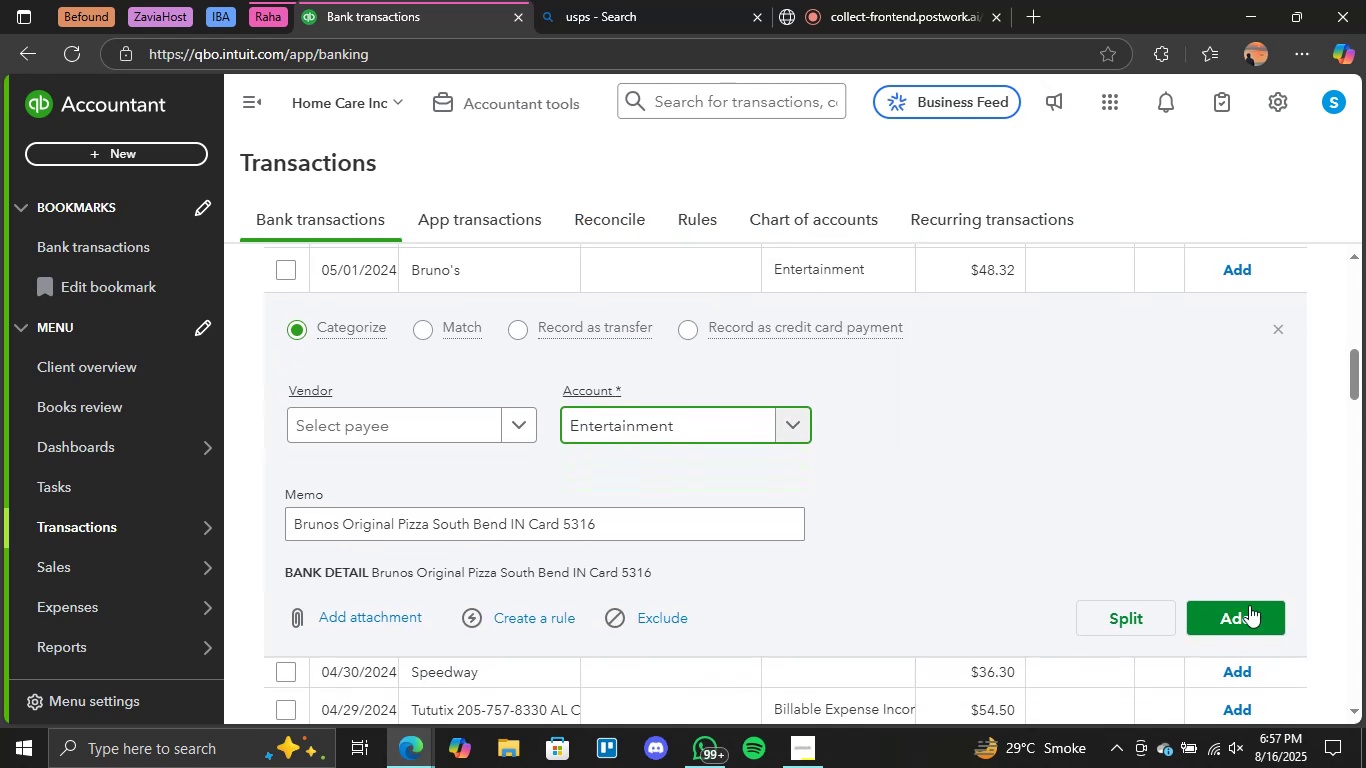 
left_click([1249, 613])
 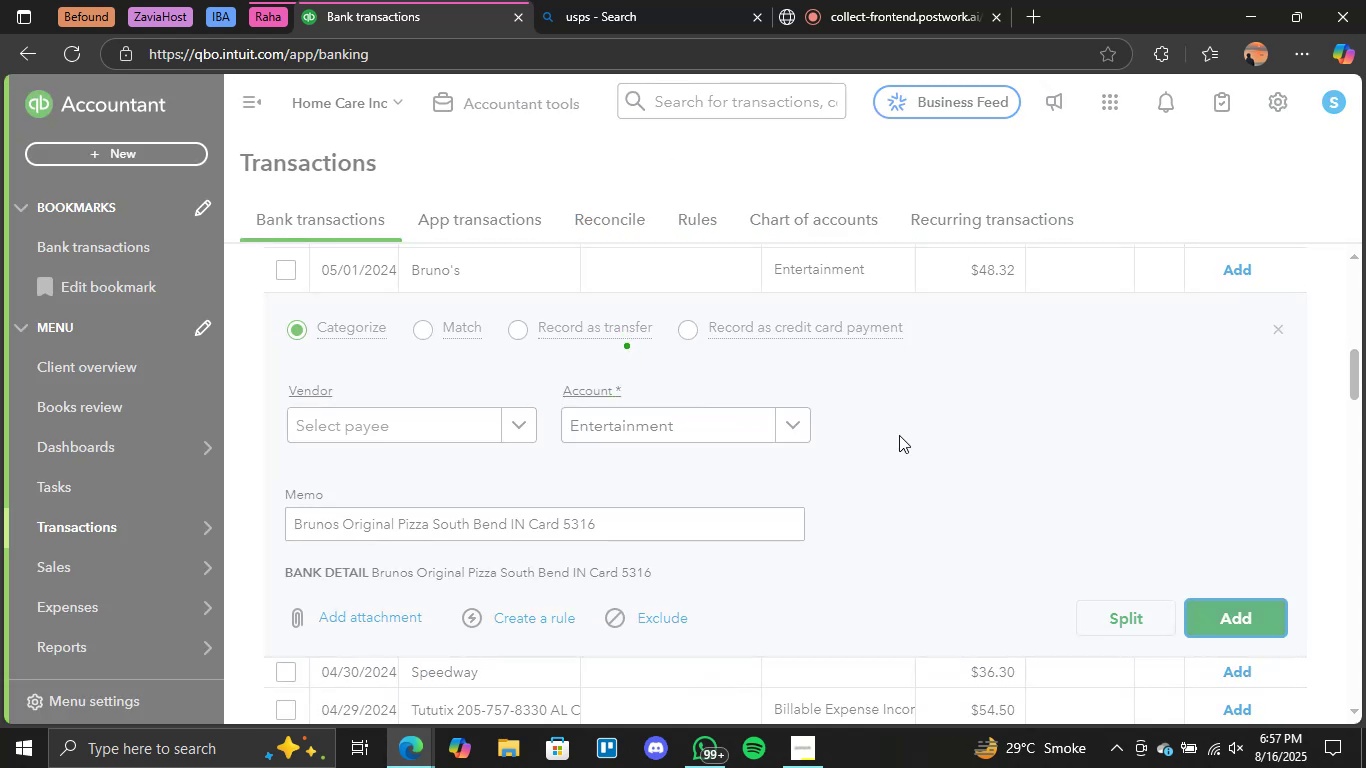 
scroll: coordinate [692, 386], scroll_direction: none, amount: 0.0
 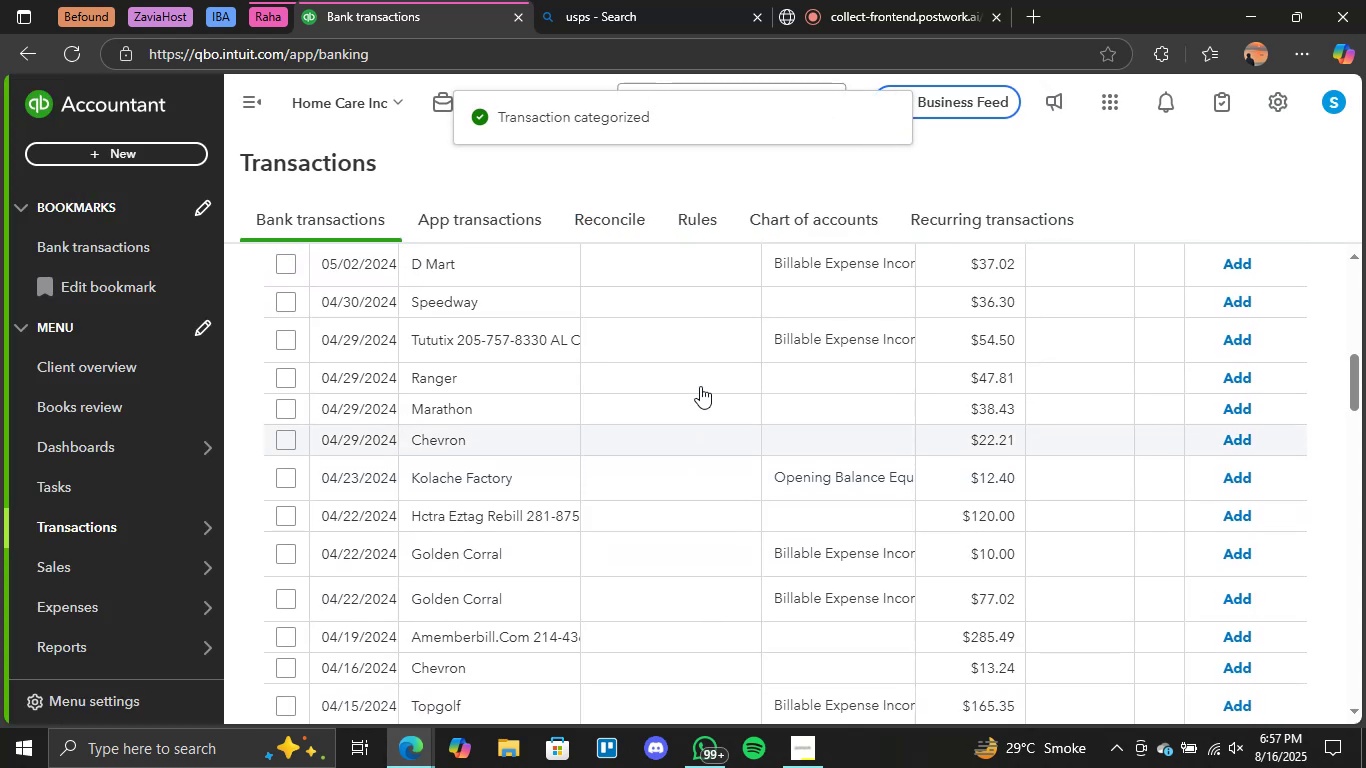 
left_click([718, 384])
 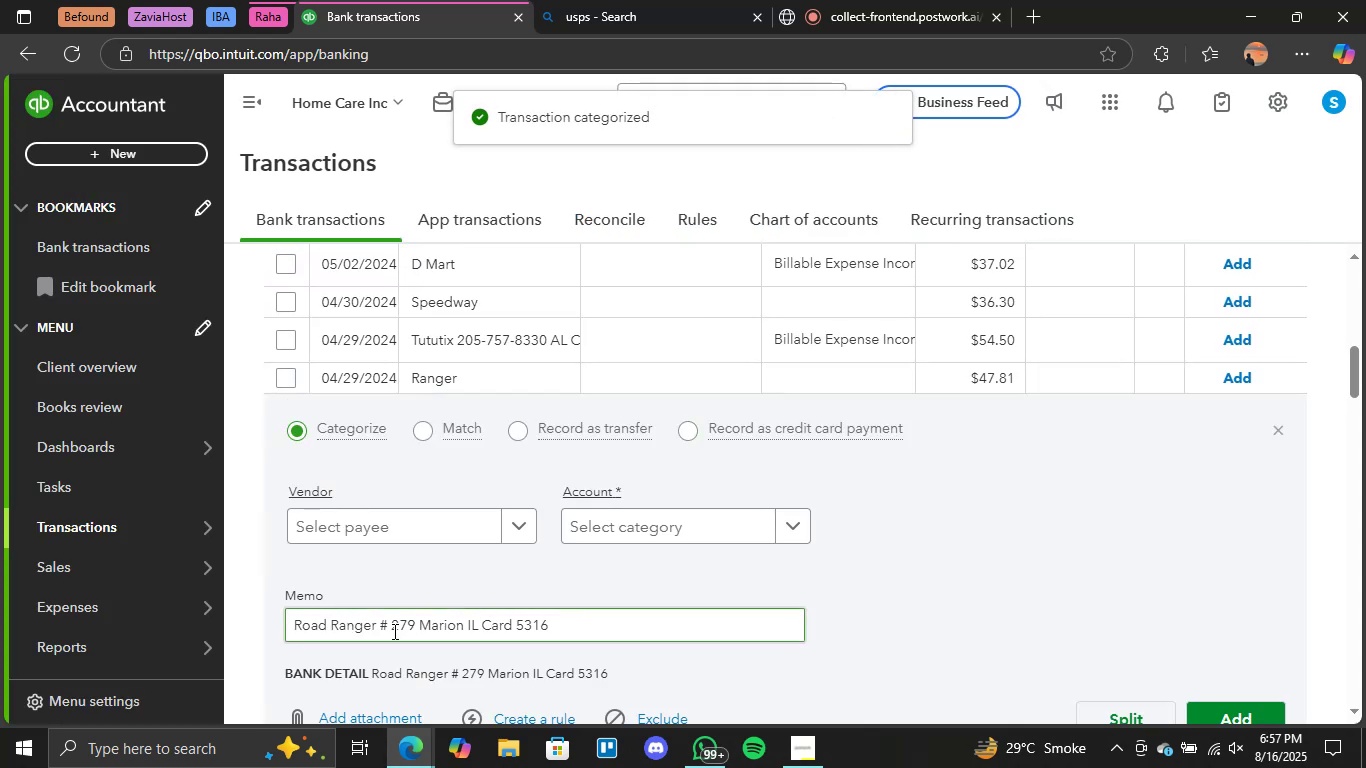 
left_click_drag(start_coordinate=[377, 627], to_coordinate=[255, 628])
 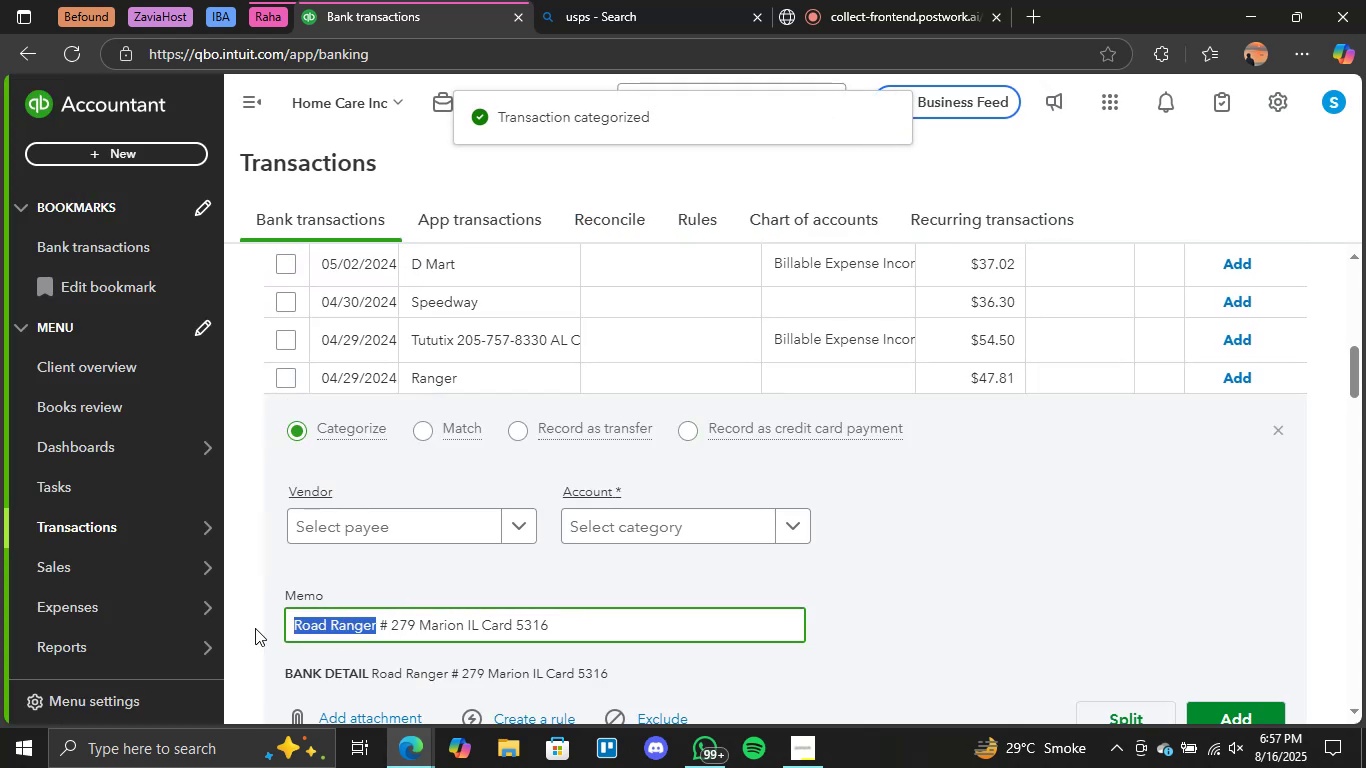 
key(Control+C)
 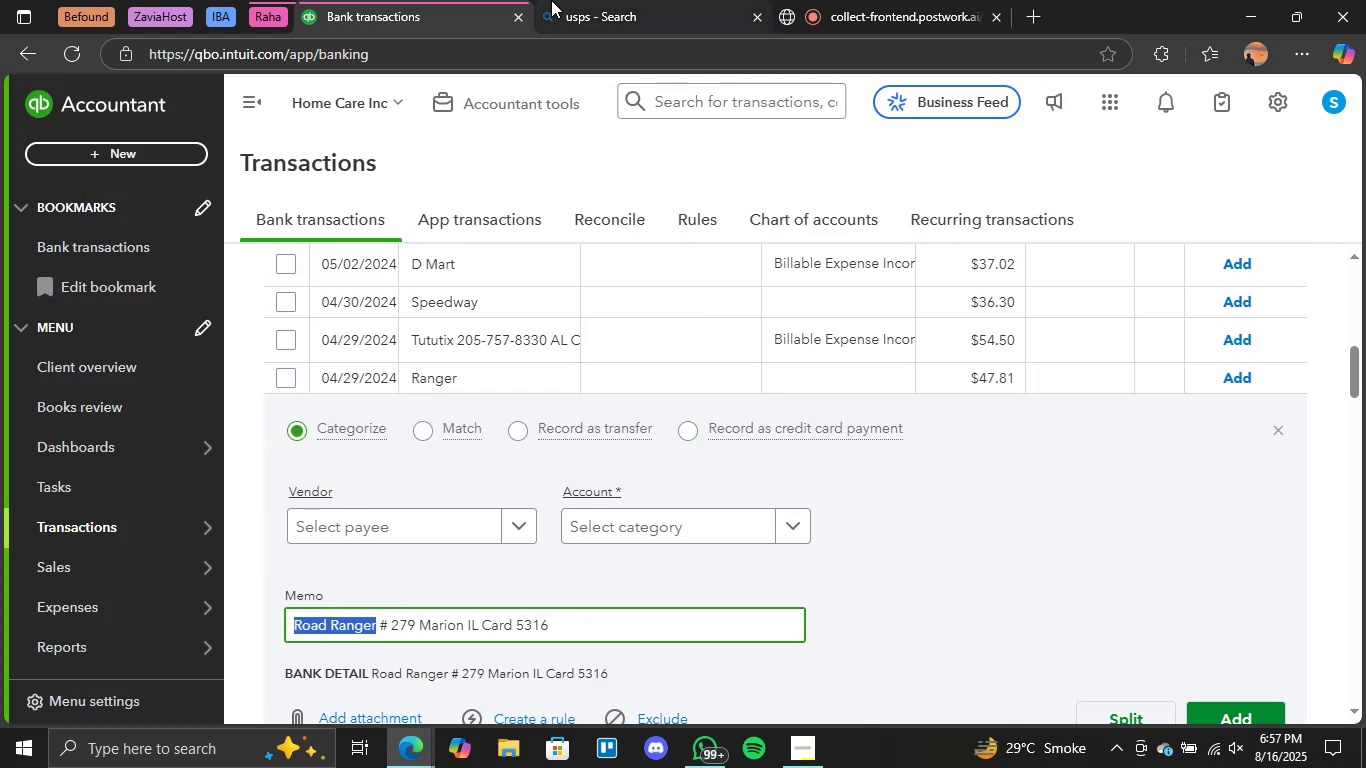 
left_click([556, 0])
 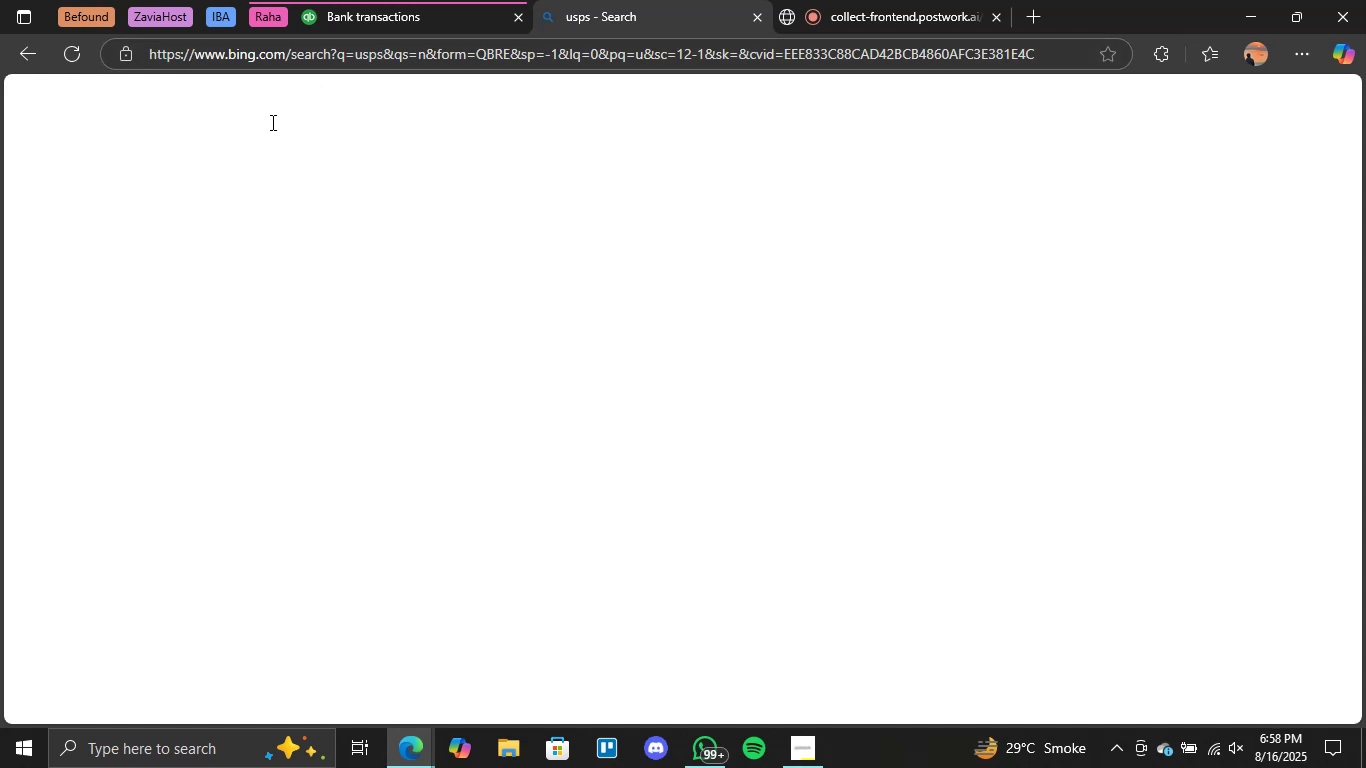 
double_click([272, 123])
 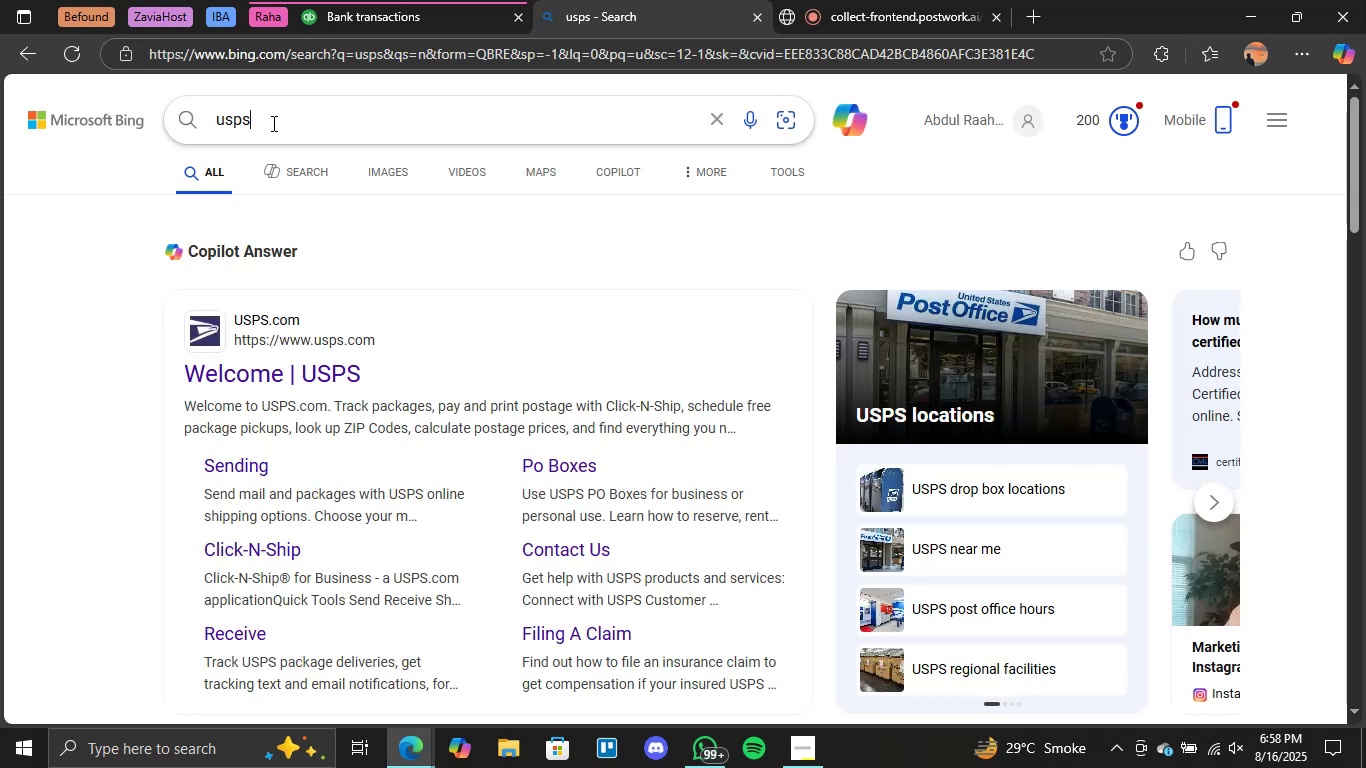 
triple_click([272, 123])
 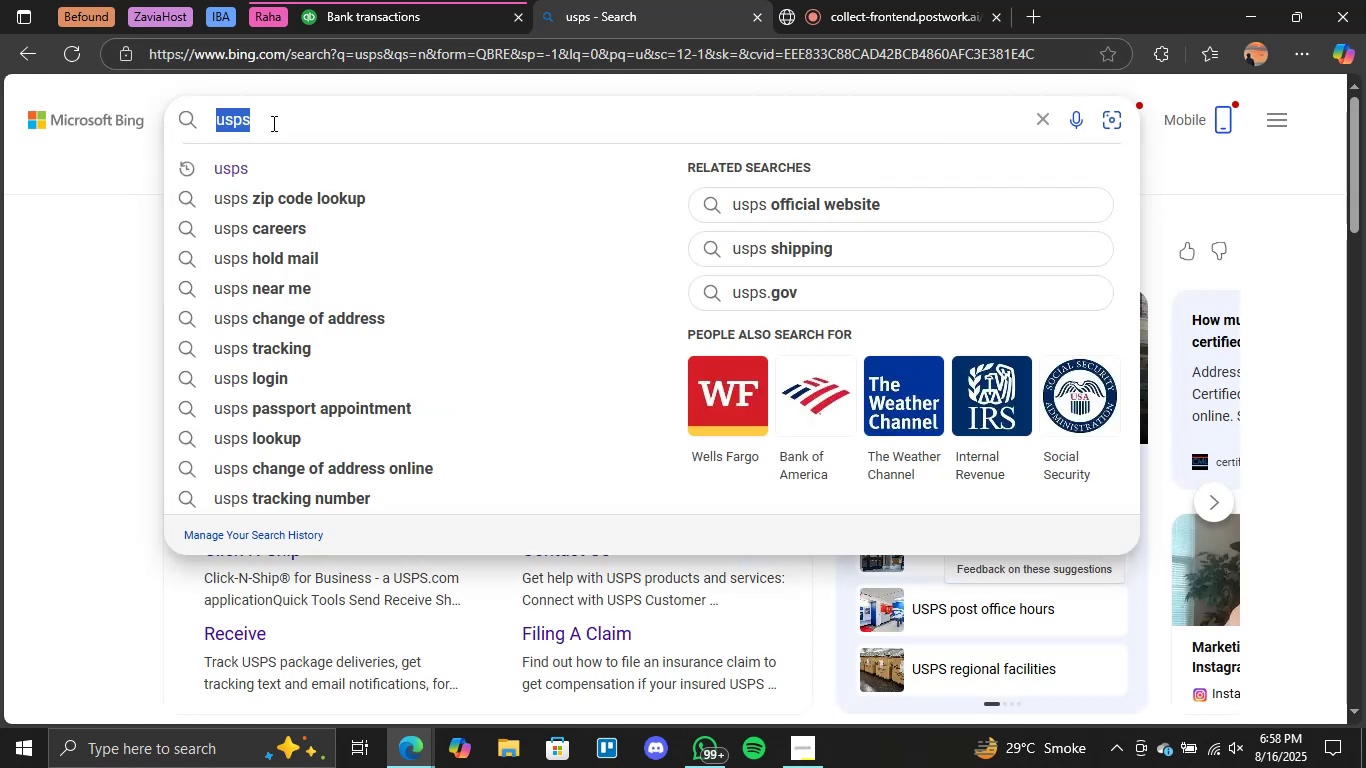 
key(Control+V)
 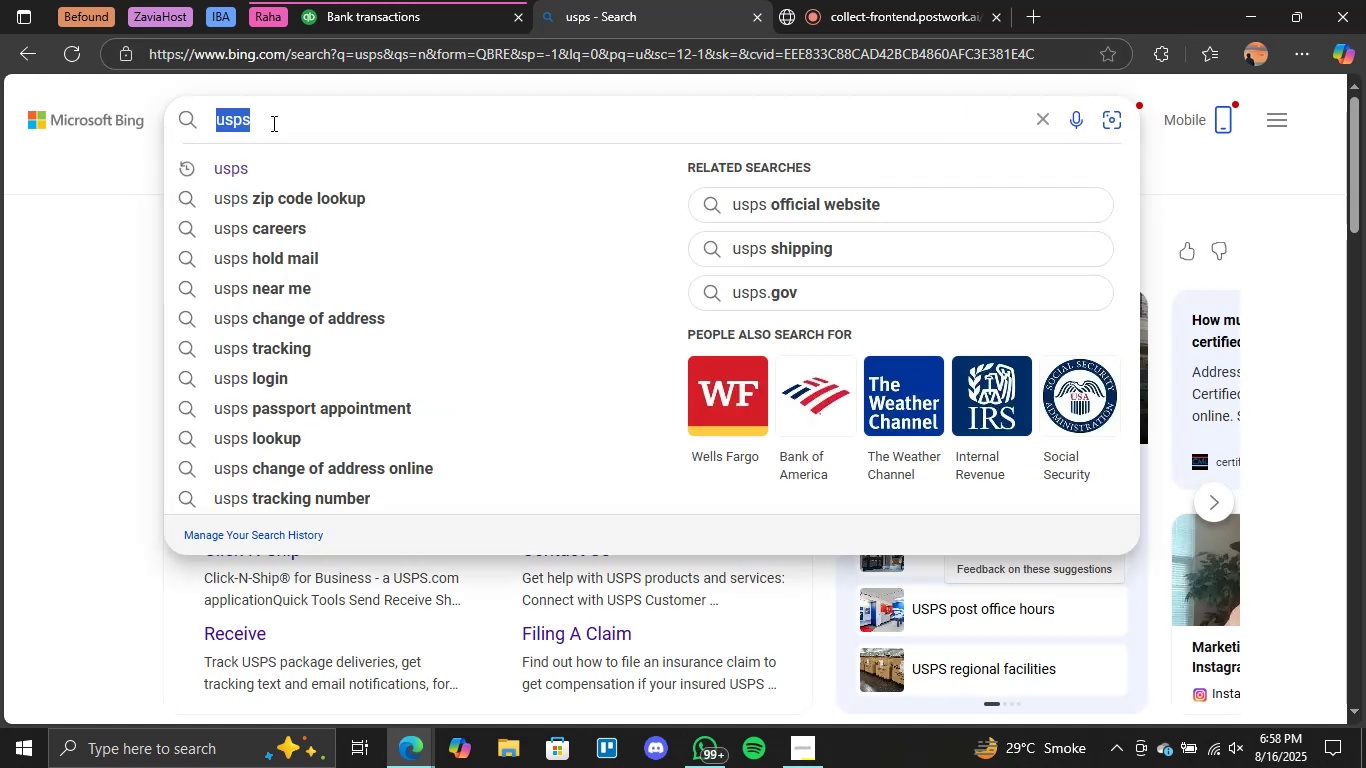 
key(Enter)
 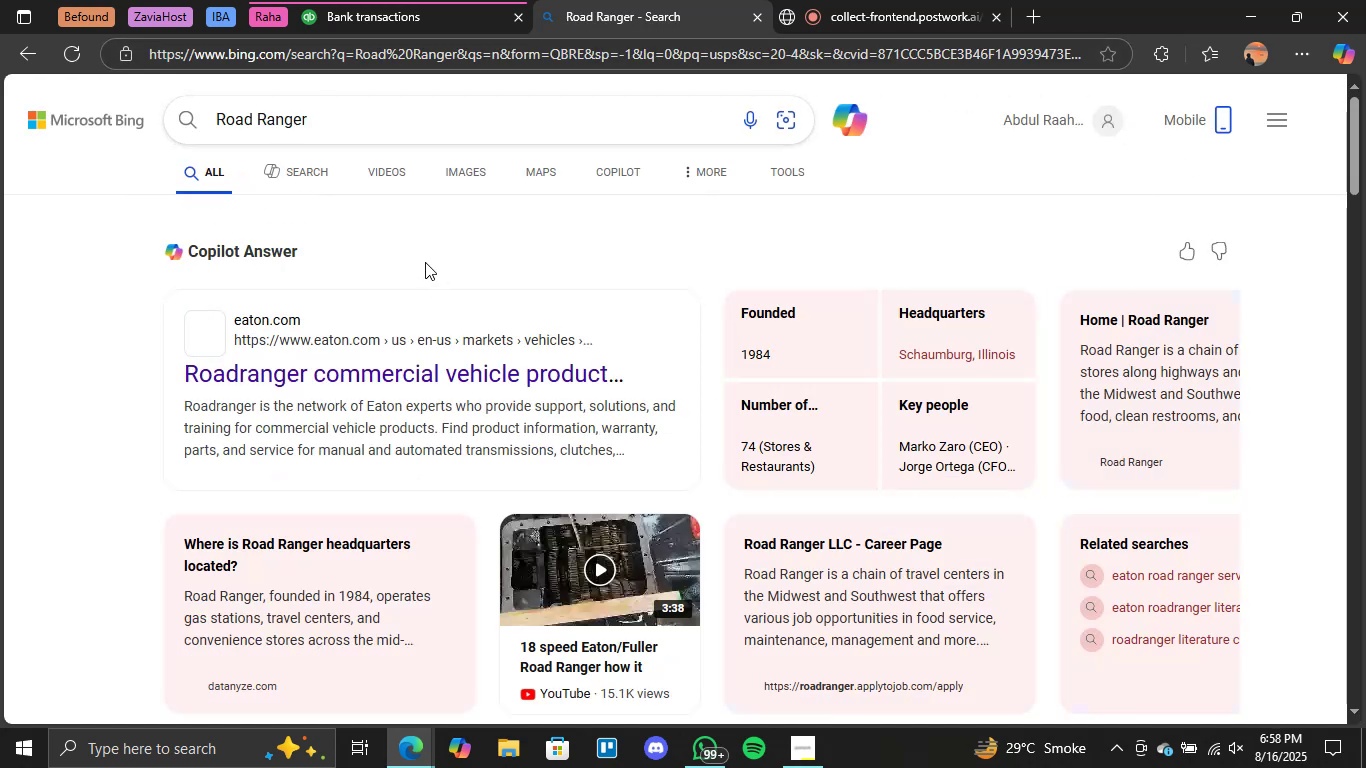 
wait(10.31)
 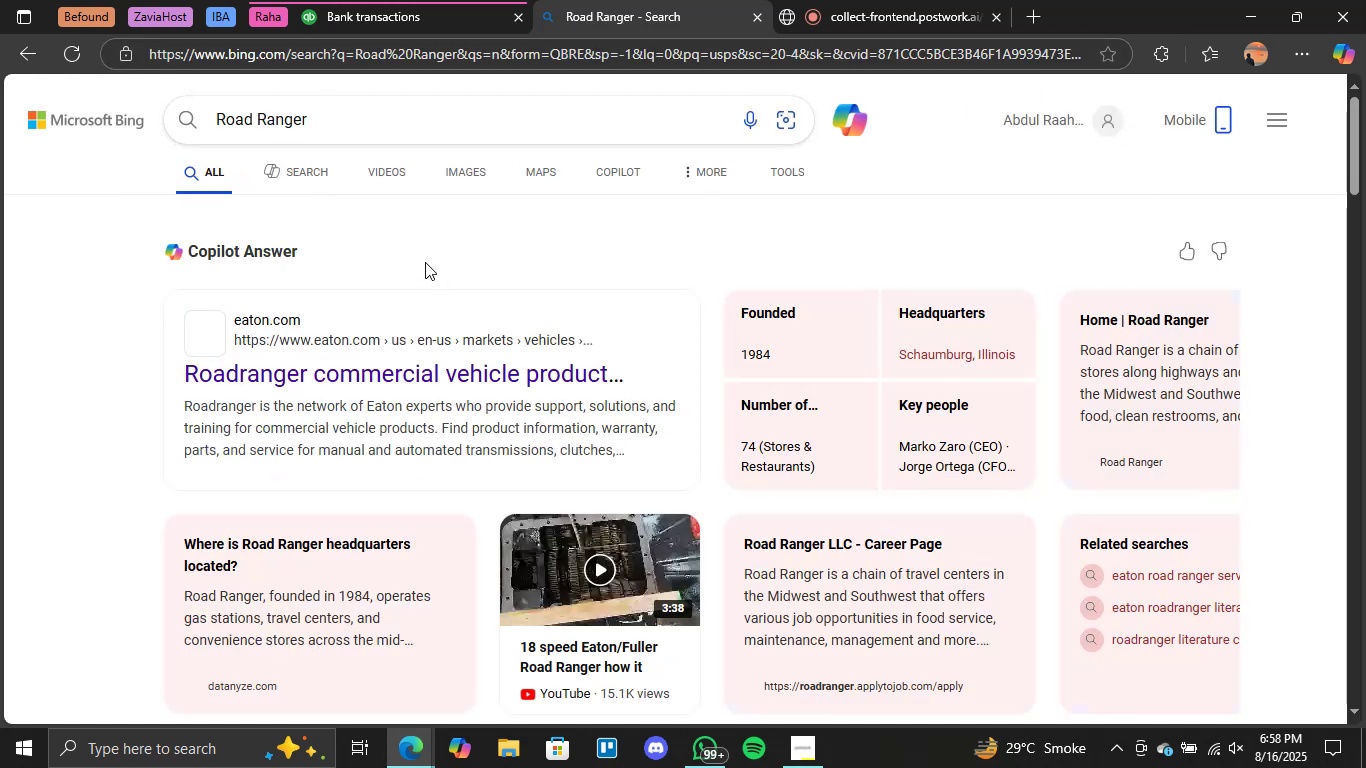 
left_click([458, 0])
 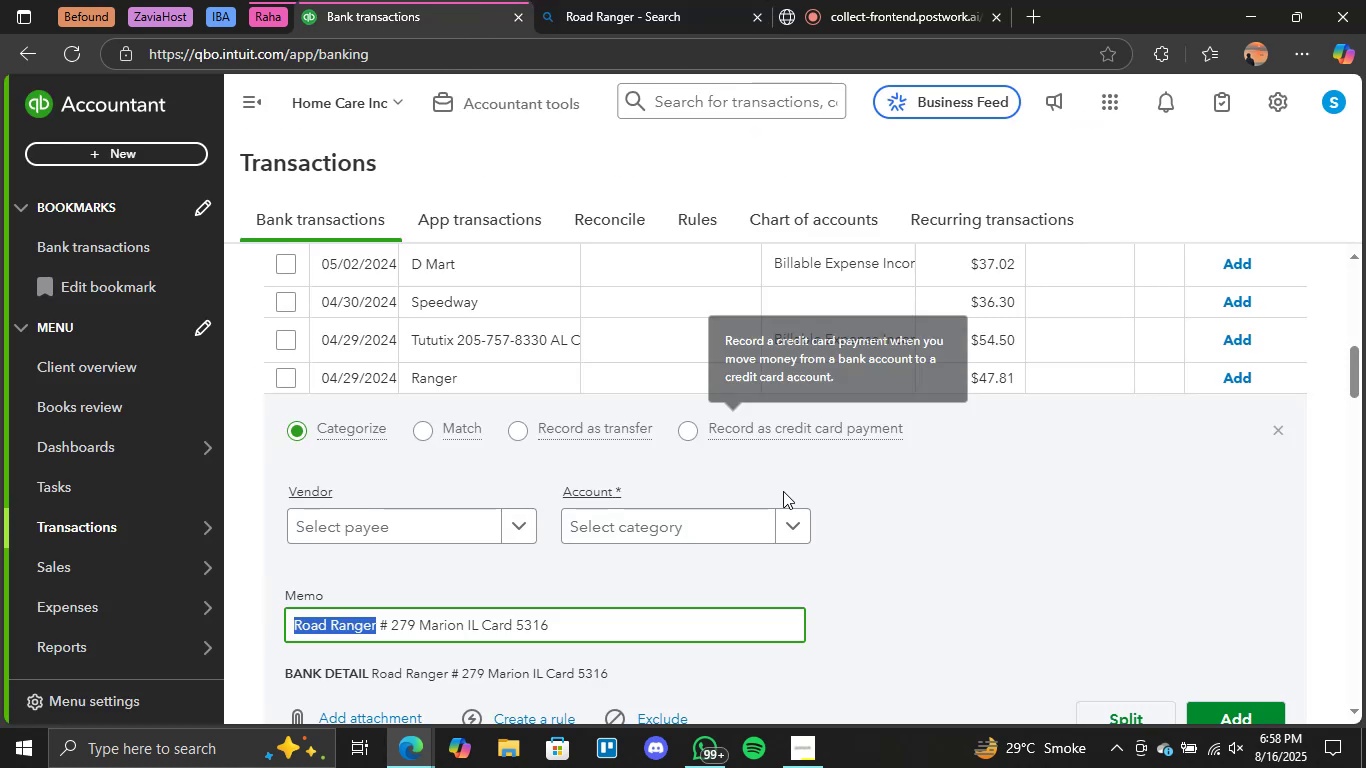 
left_click([794, 518])
 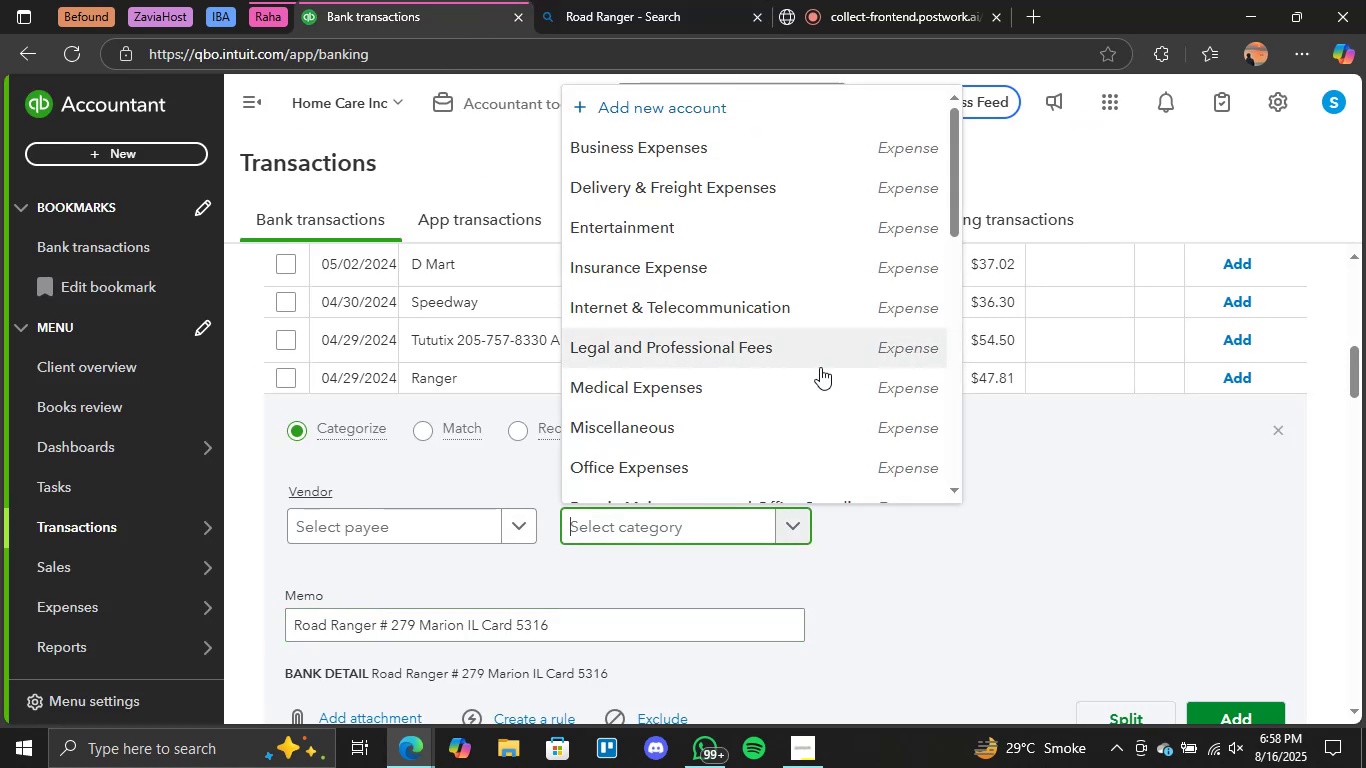 
scroll: coordinate [757, 276], scroll_direction: up, amount: 1.0
 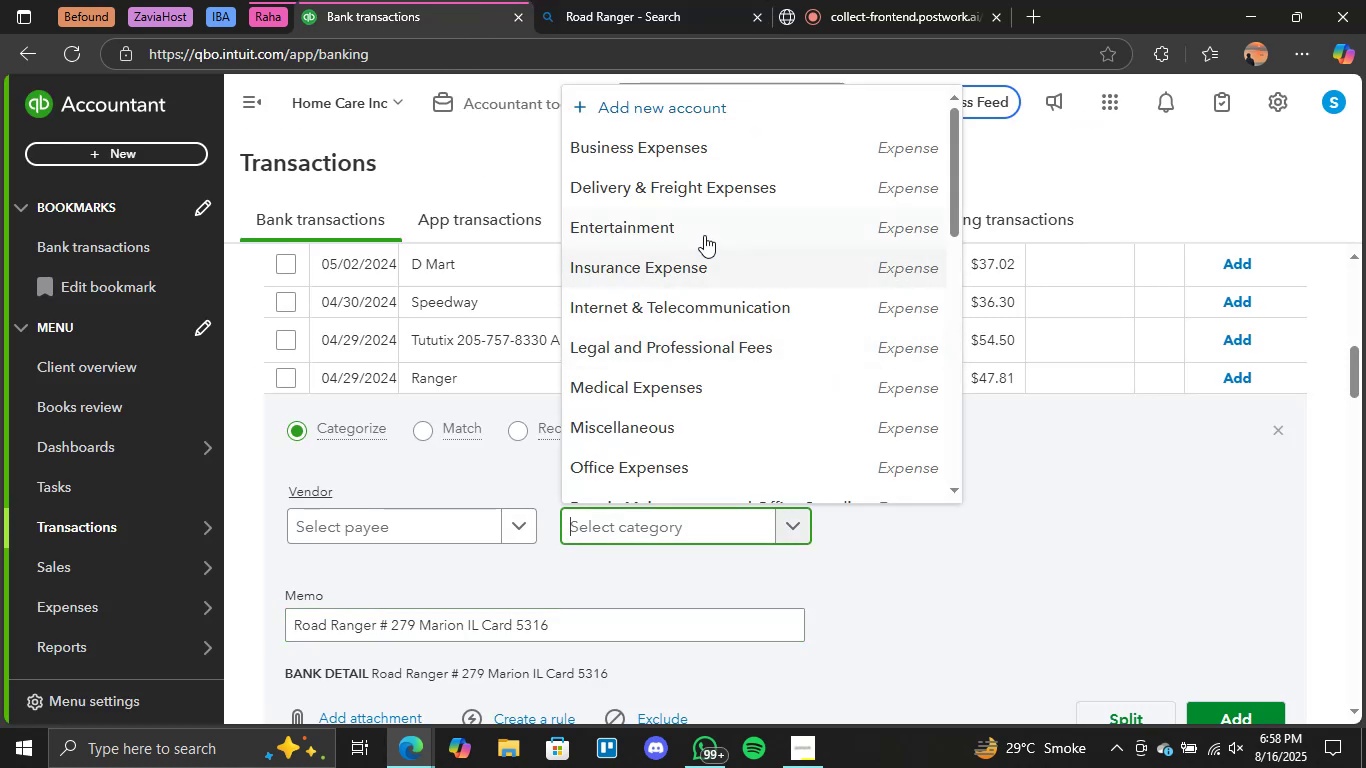 
left_click([697, 230])
 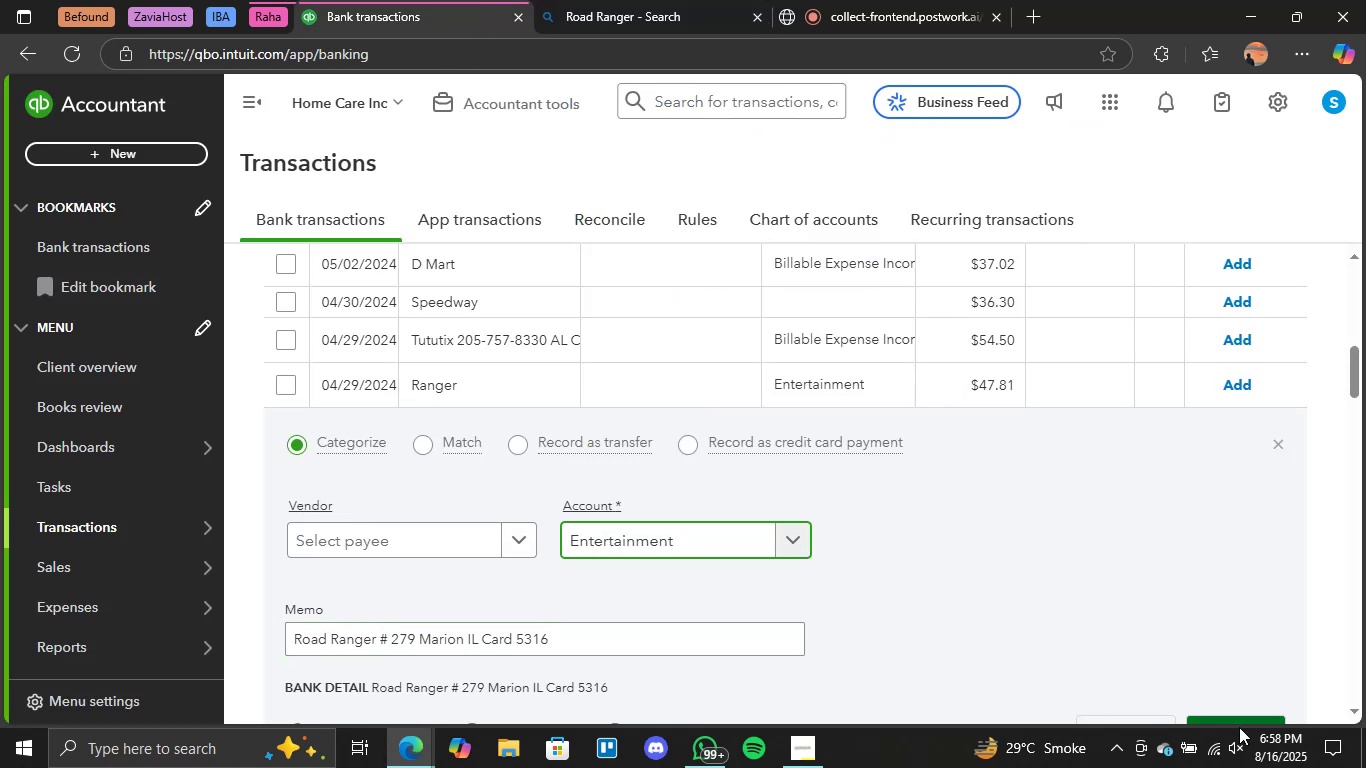 
left_click([1237, 722])
 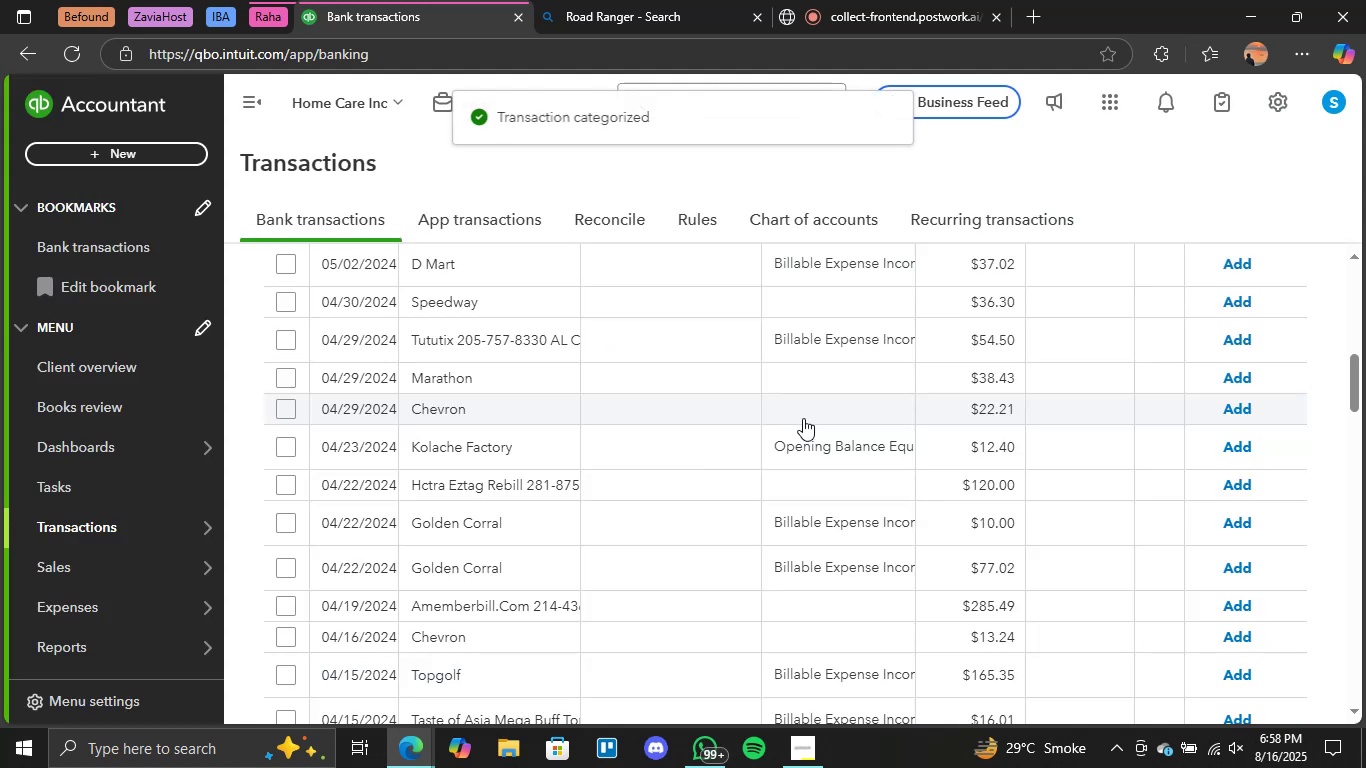 
left_click([595, 350])
 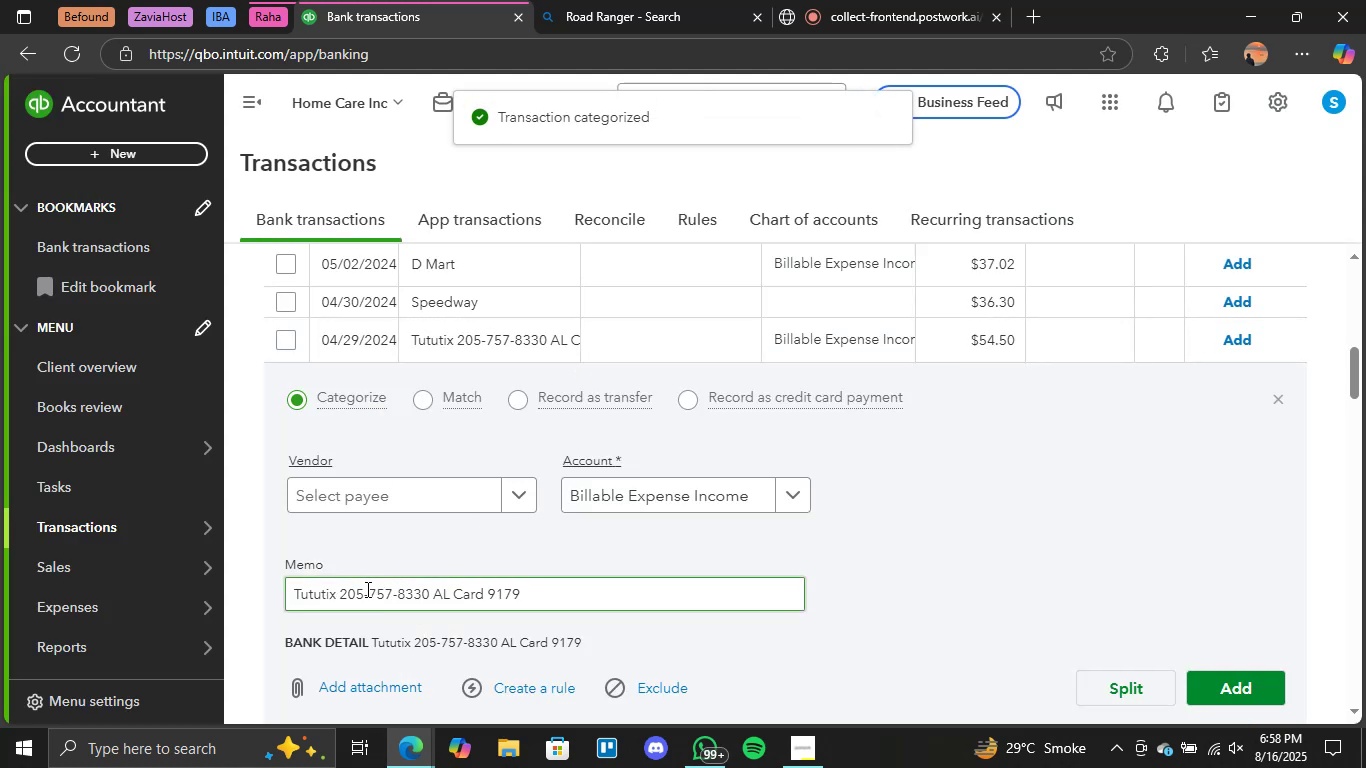 
left_click_drag(start_coordinate=[335, 595], to_coordinate=[246, 596])
 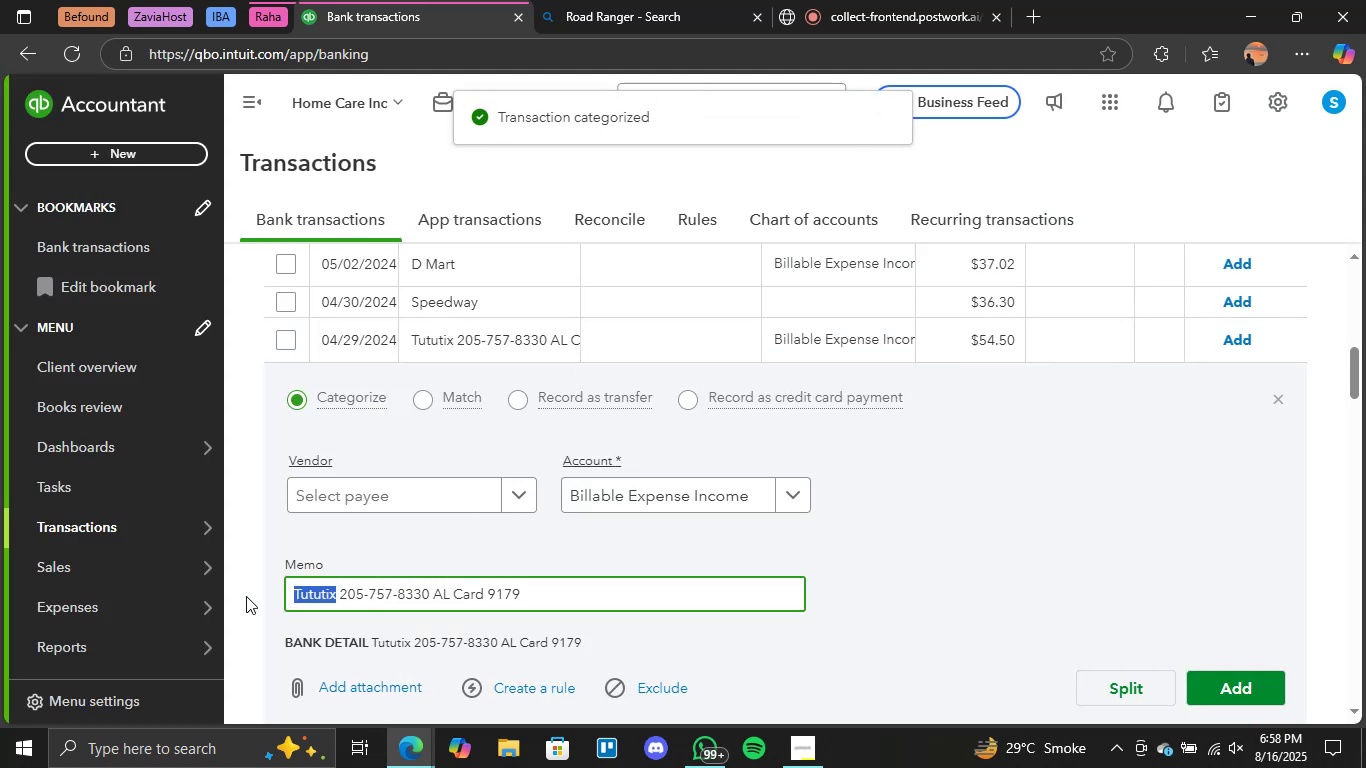 
key(Control+C)
 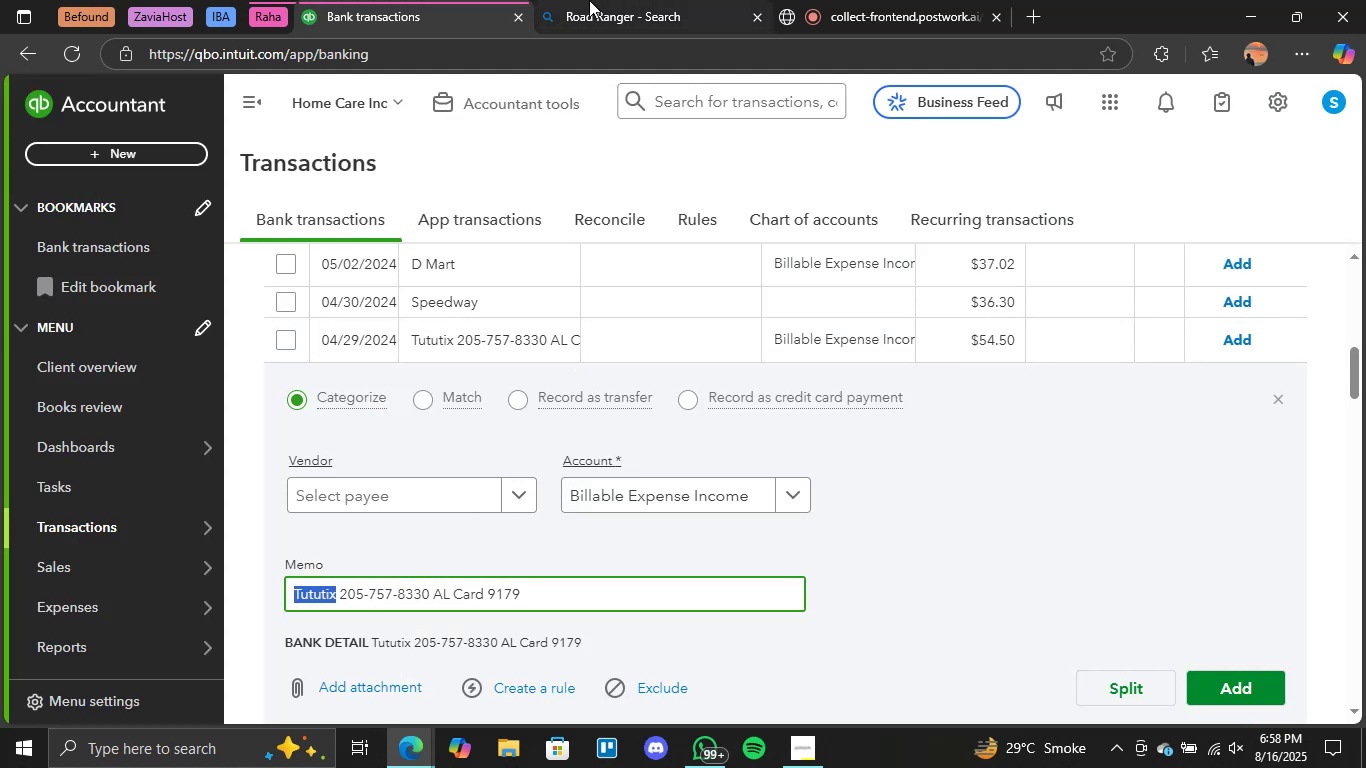 
left_click([589, 0])
 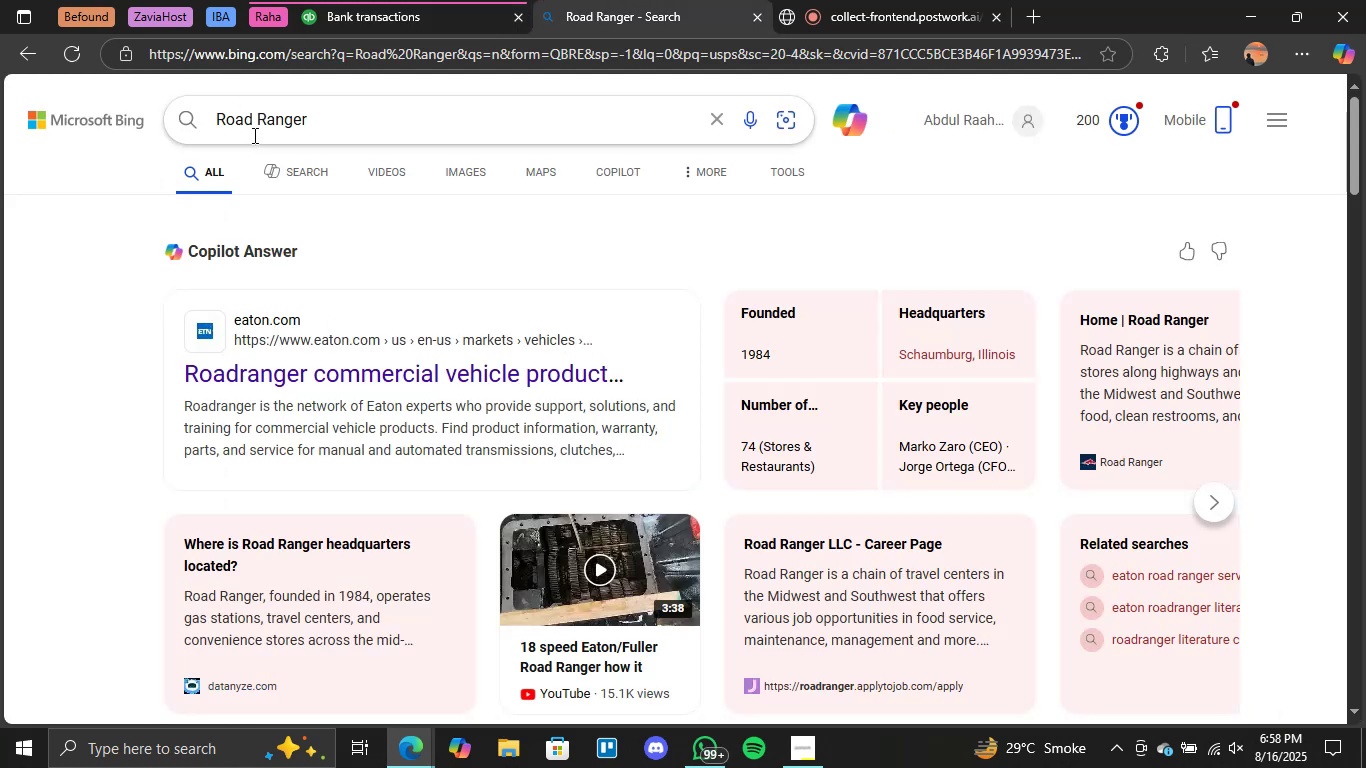 
double_click([248, 120])
 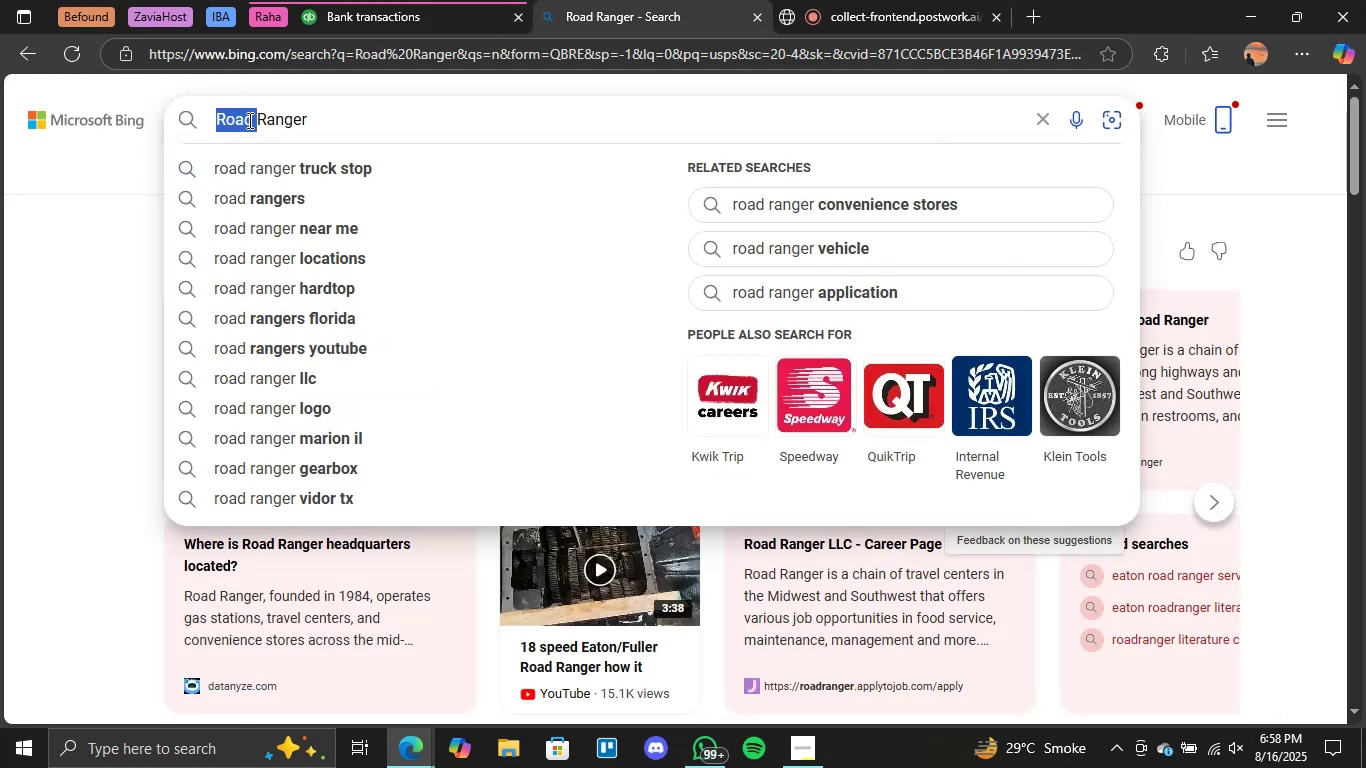 
triple_click([248, 120])
 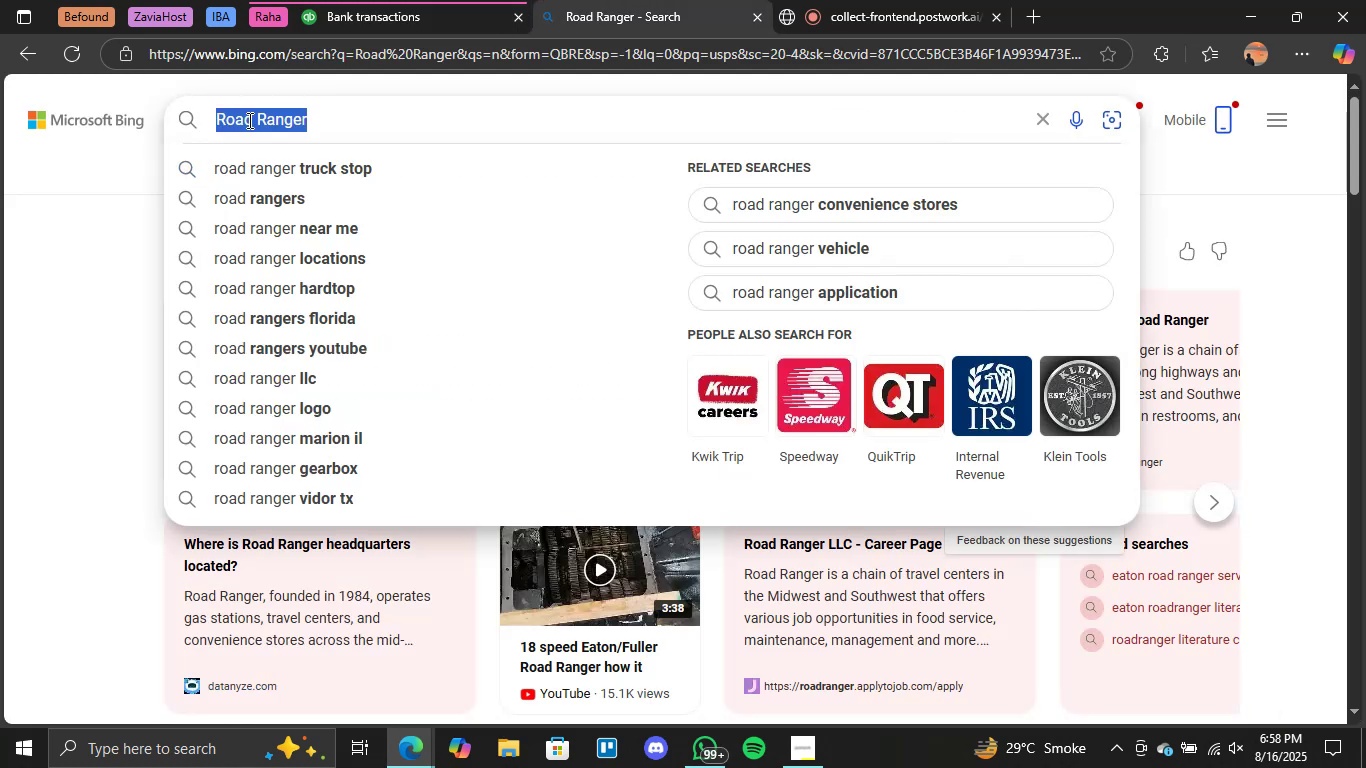 
key(Control+V)
 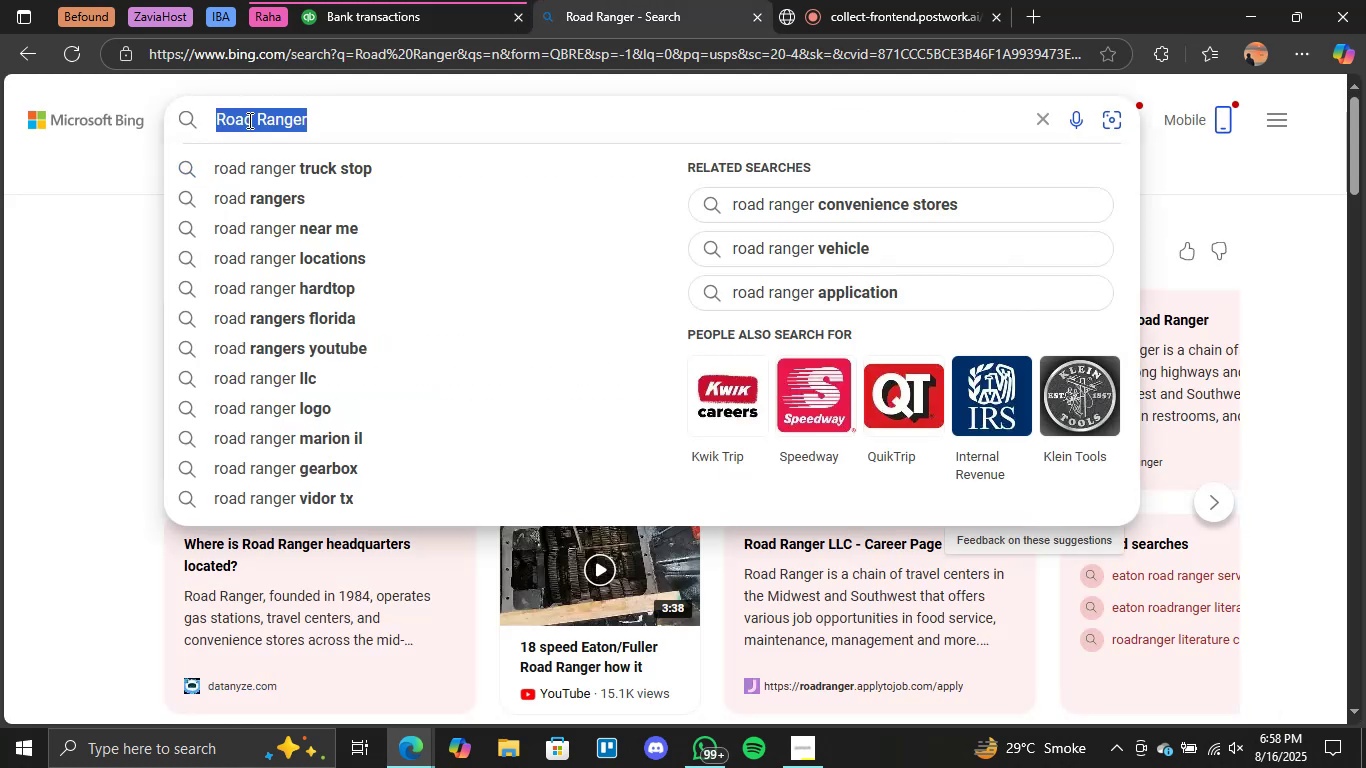 
key(Enter)
 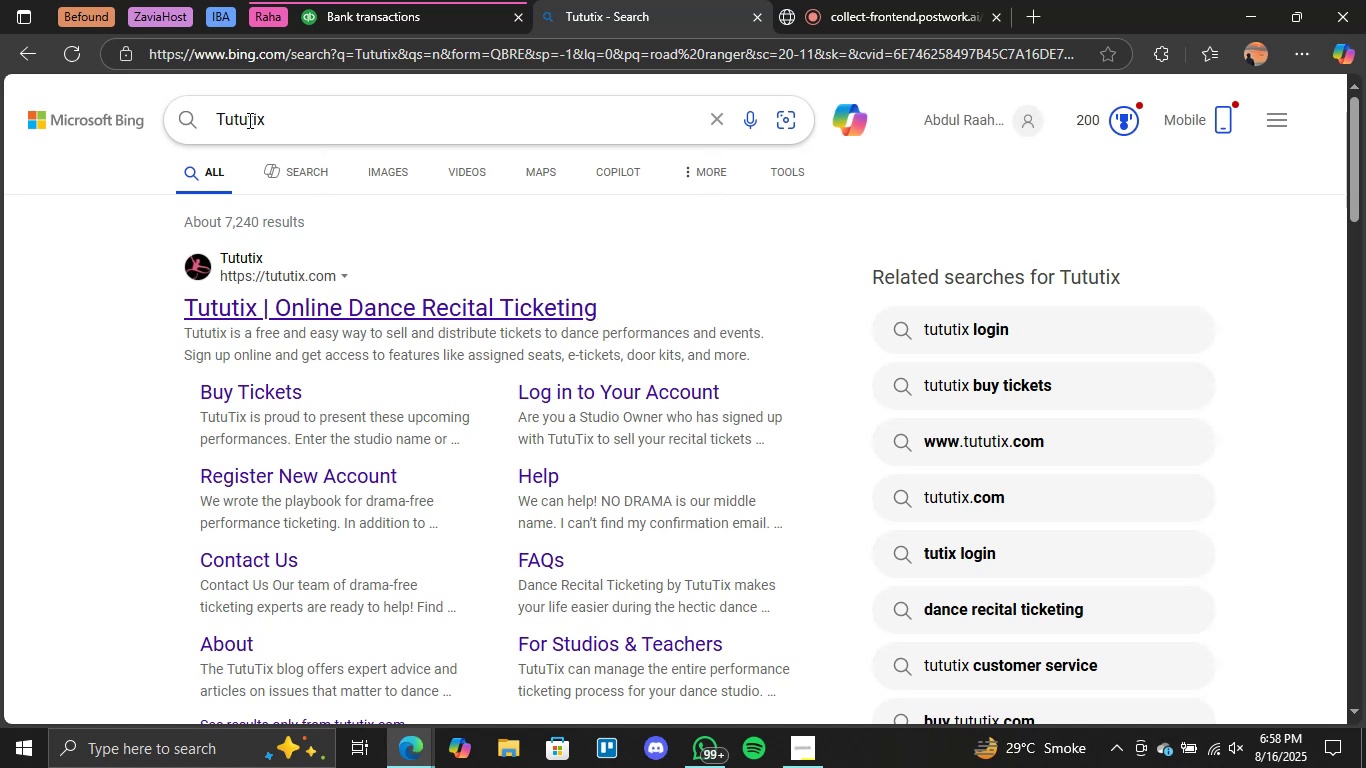 
wait(14.83)
 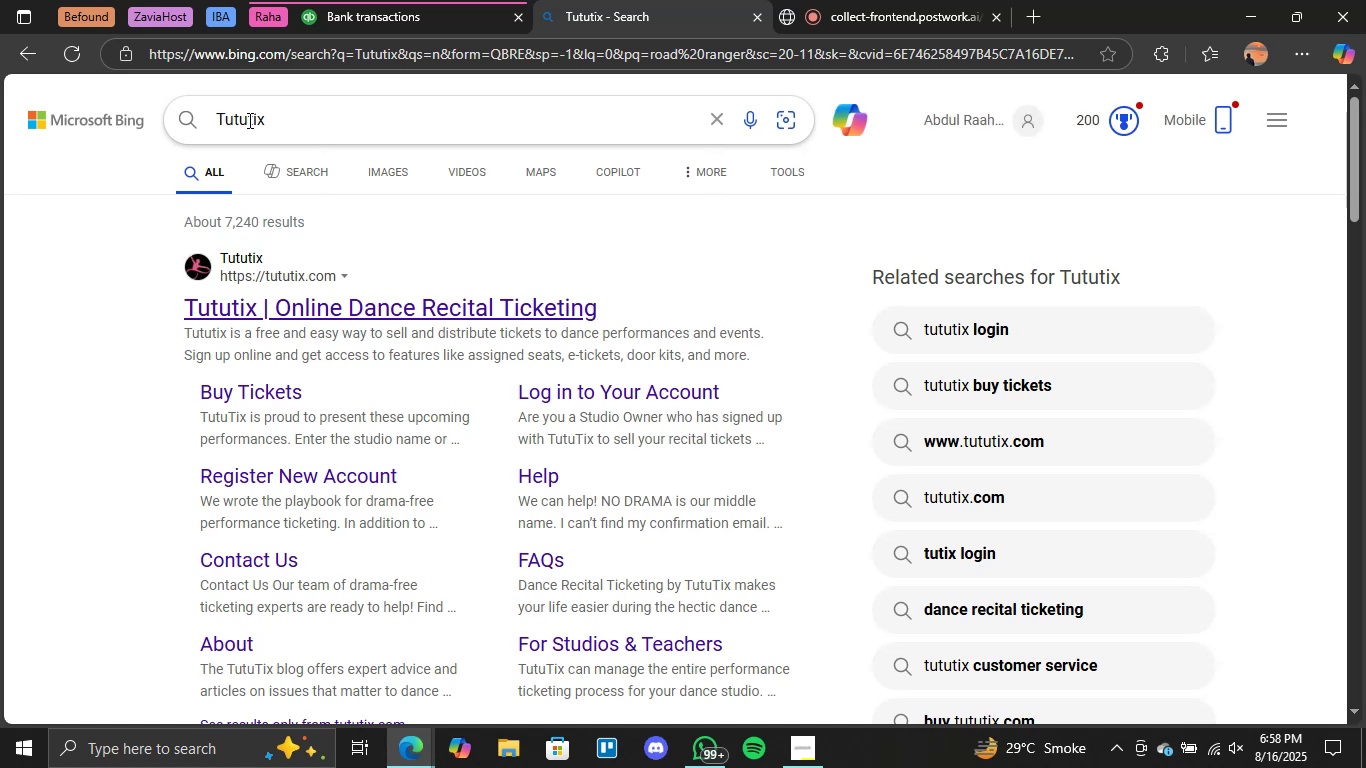 
left_click([465, 0])
 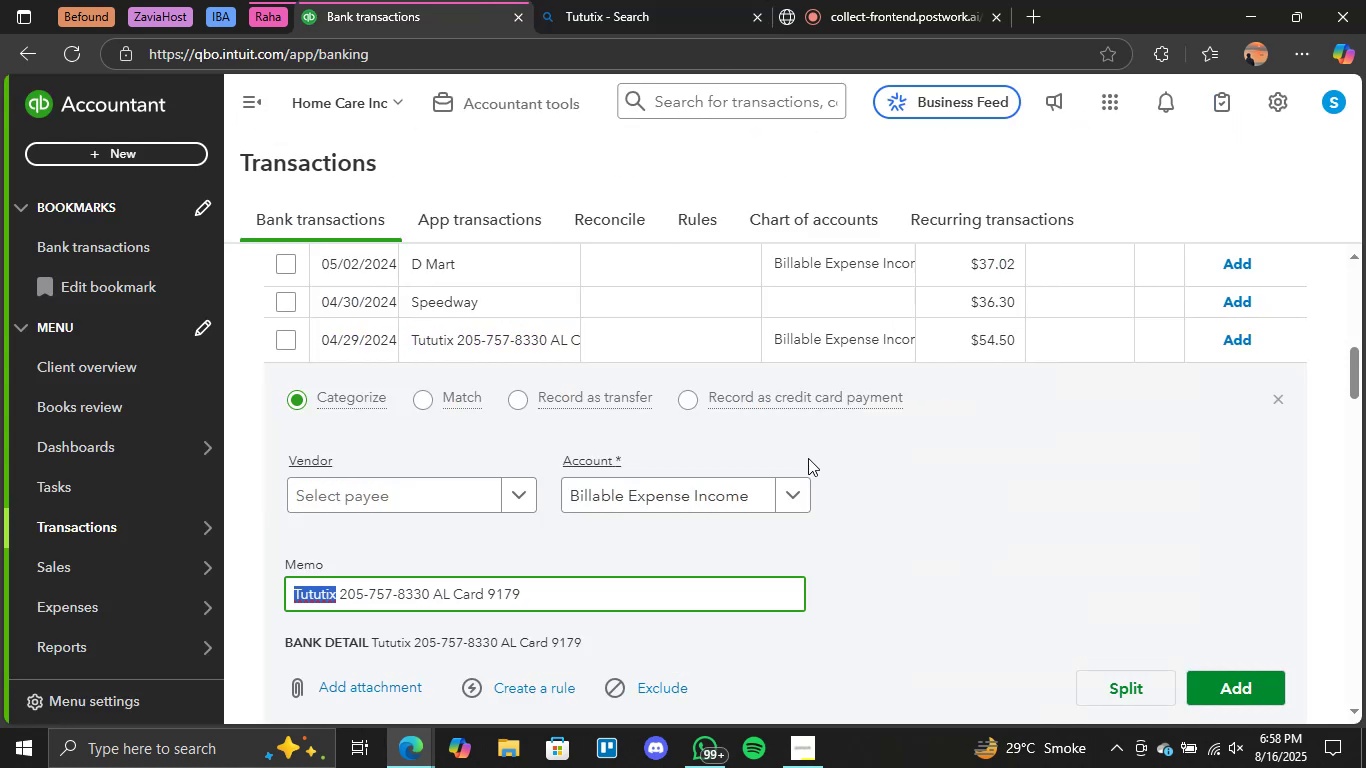 
left_click([798, 500])
 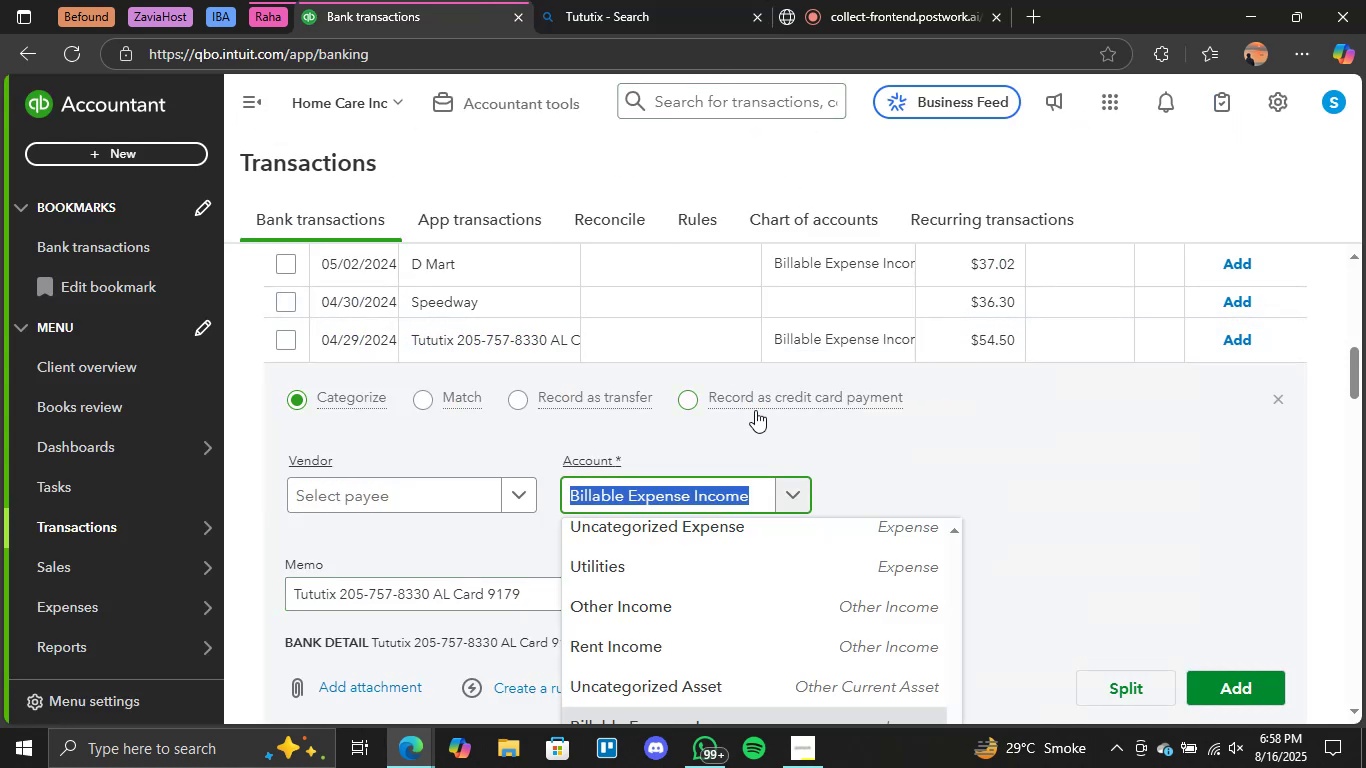 
scroll: coordinate [723, 630], scroll_direction: up, amount: 6.0
 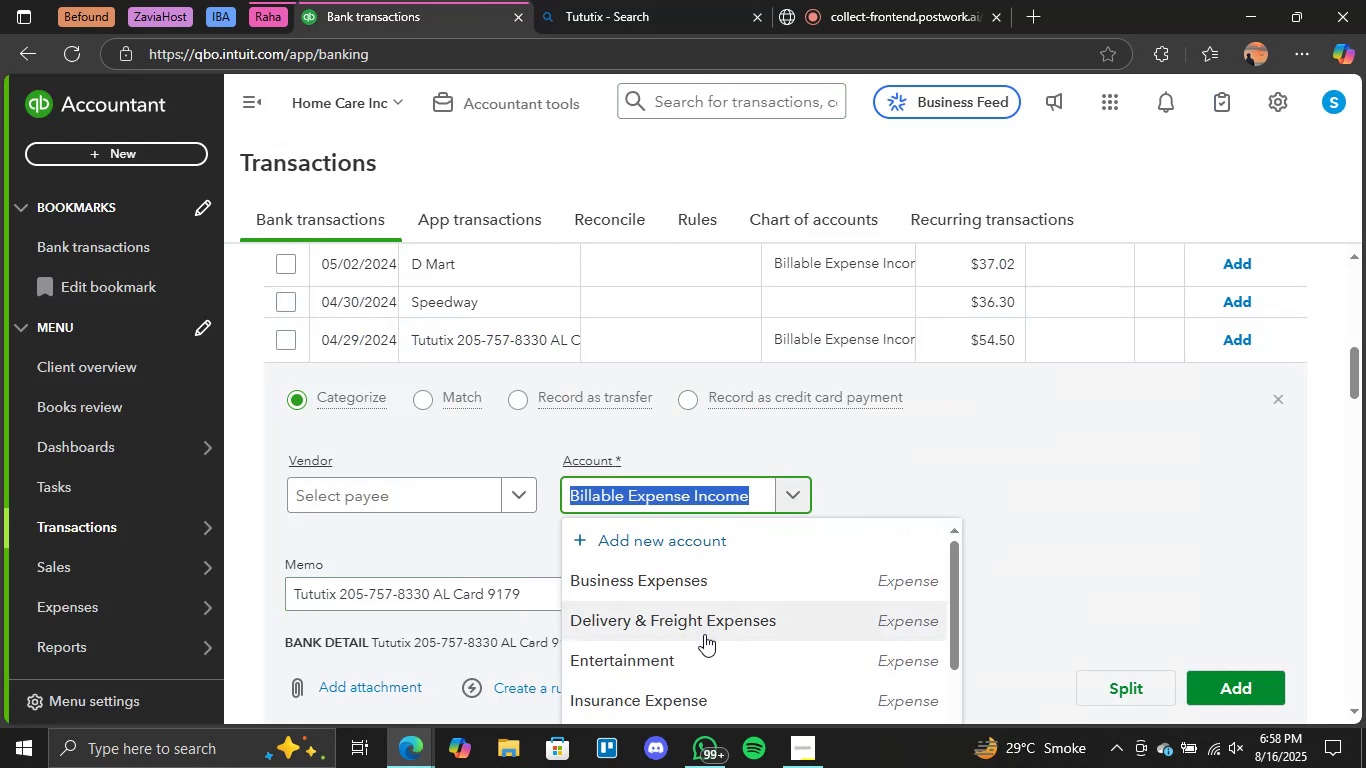 
left_click([702, 651])
 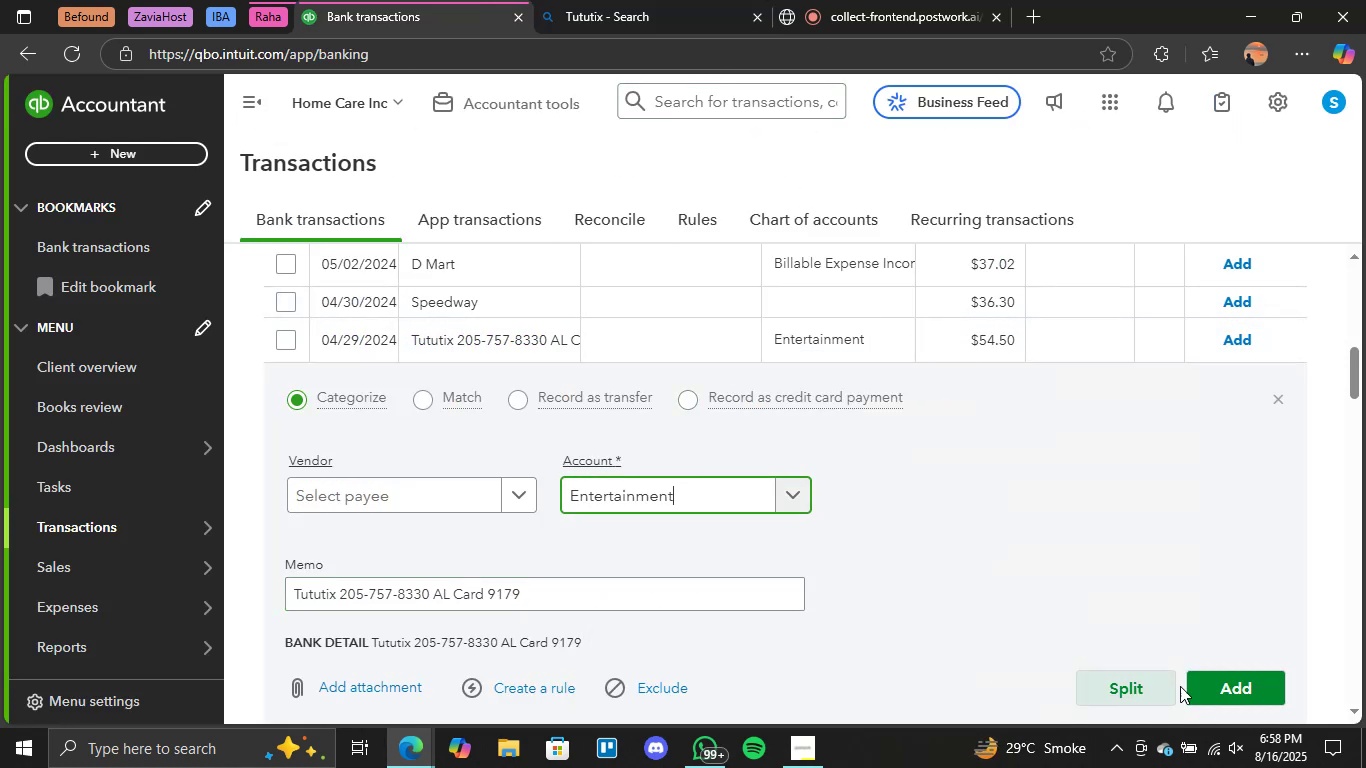 
left_click([1203, 689])
 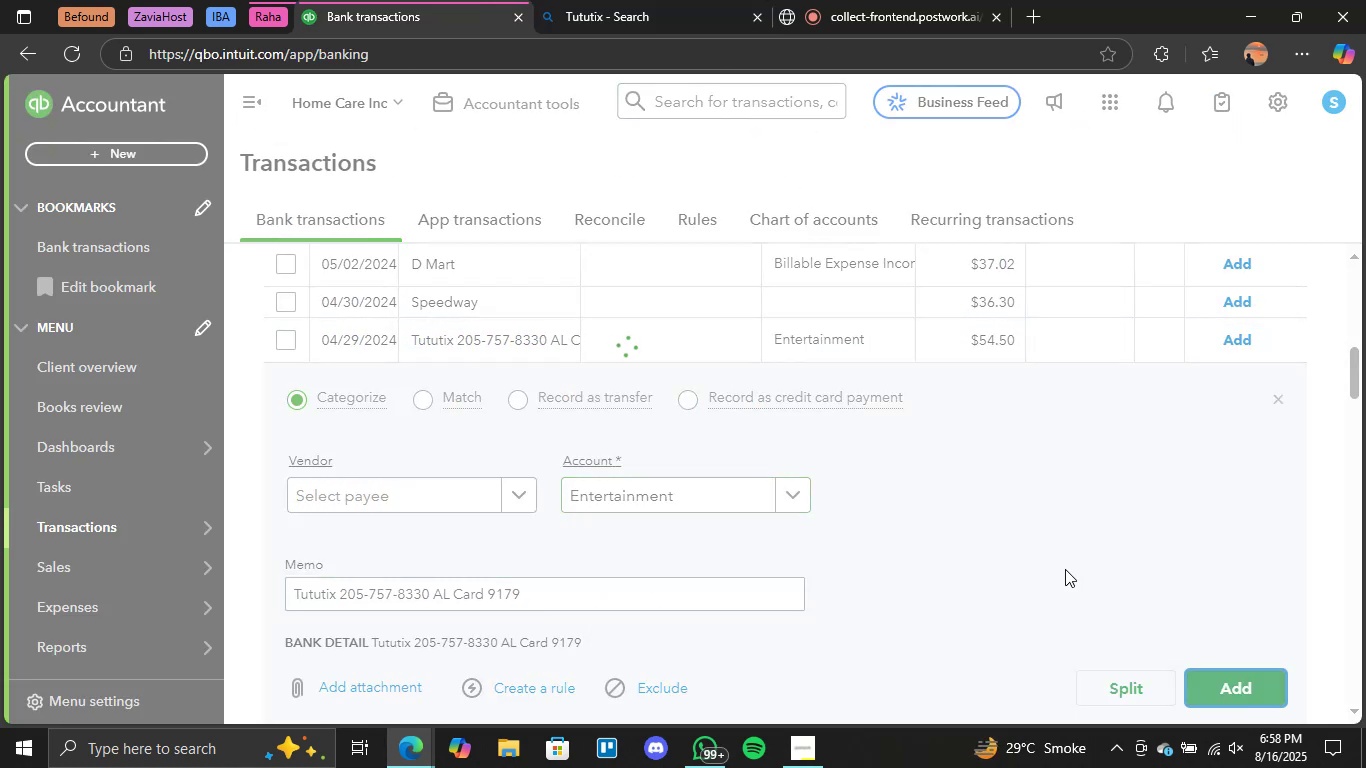 
scroll: coordinate [1020, 529], scroll_direction: down, amount: 4.0
 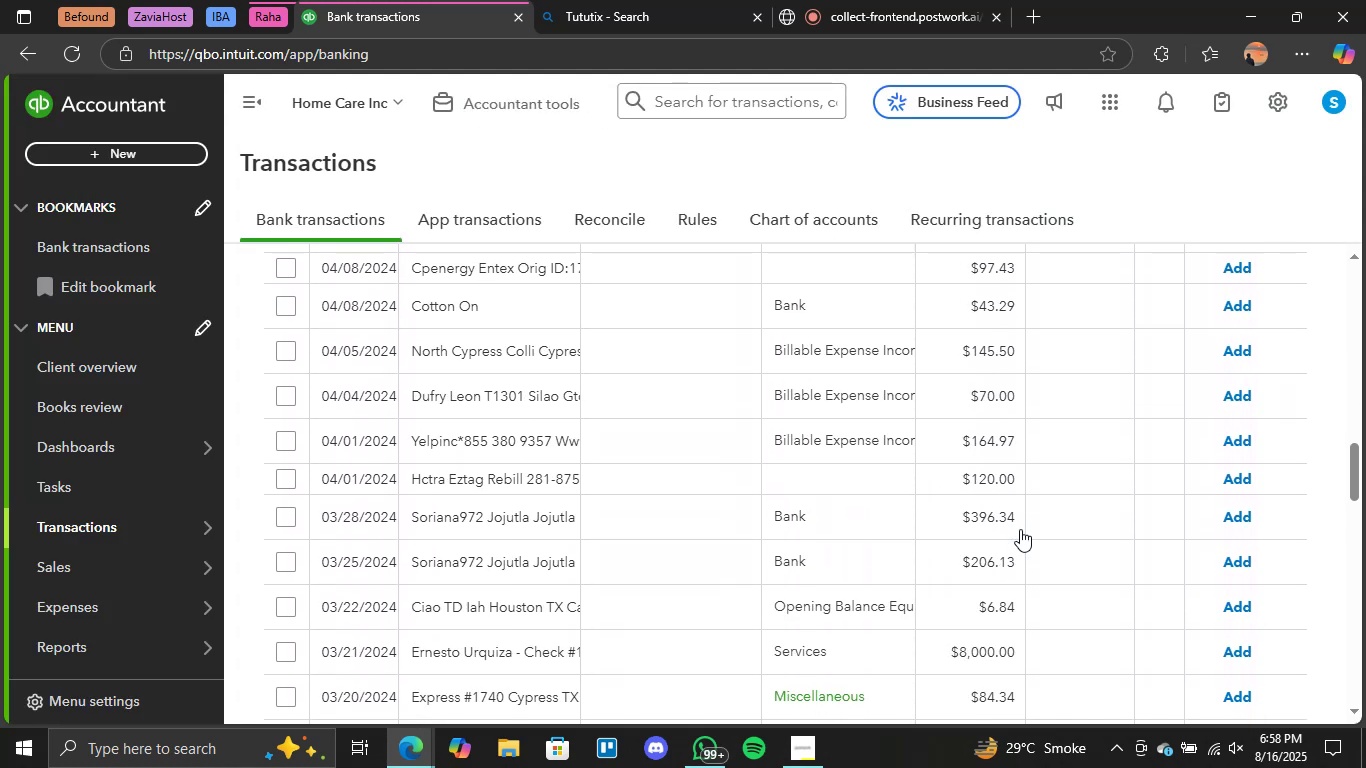 
right_click([1020, 529])
 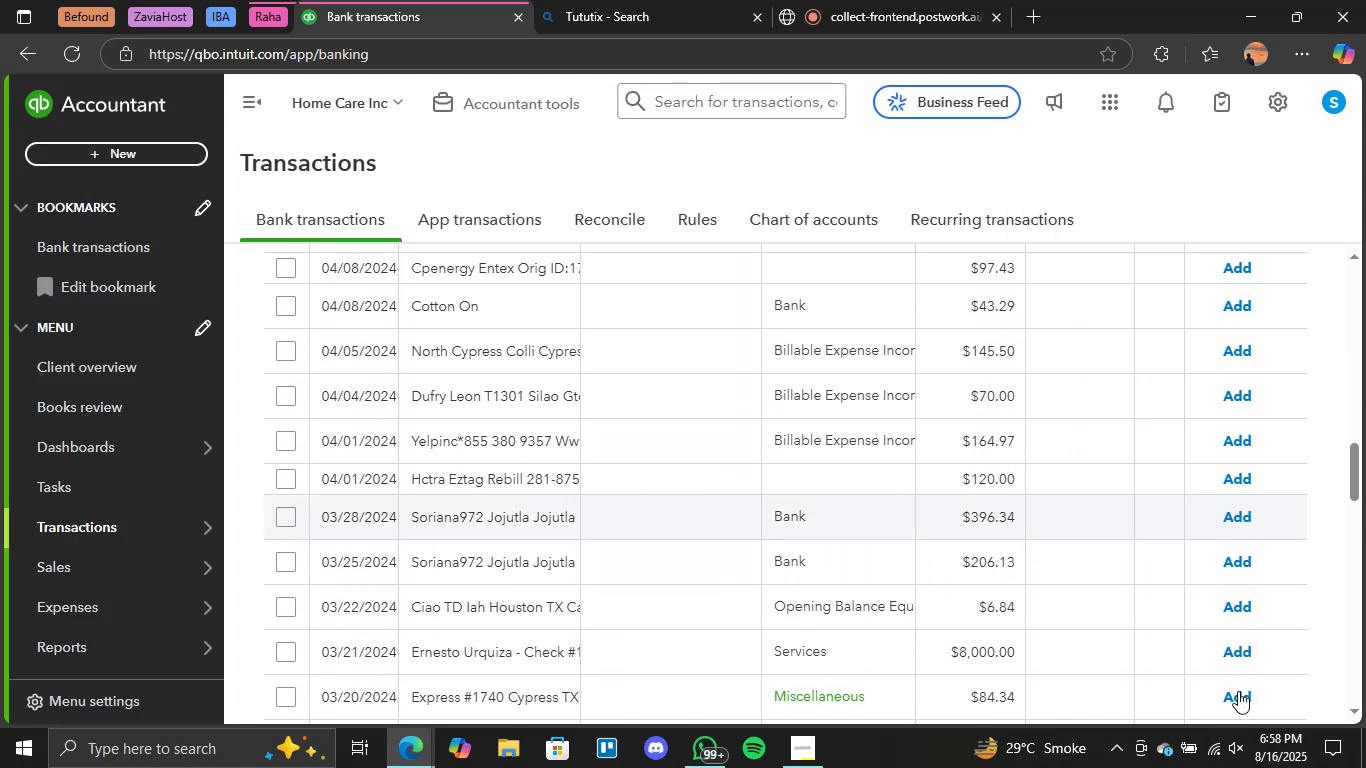 
double_click([1238, 691])
 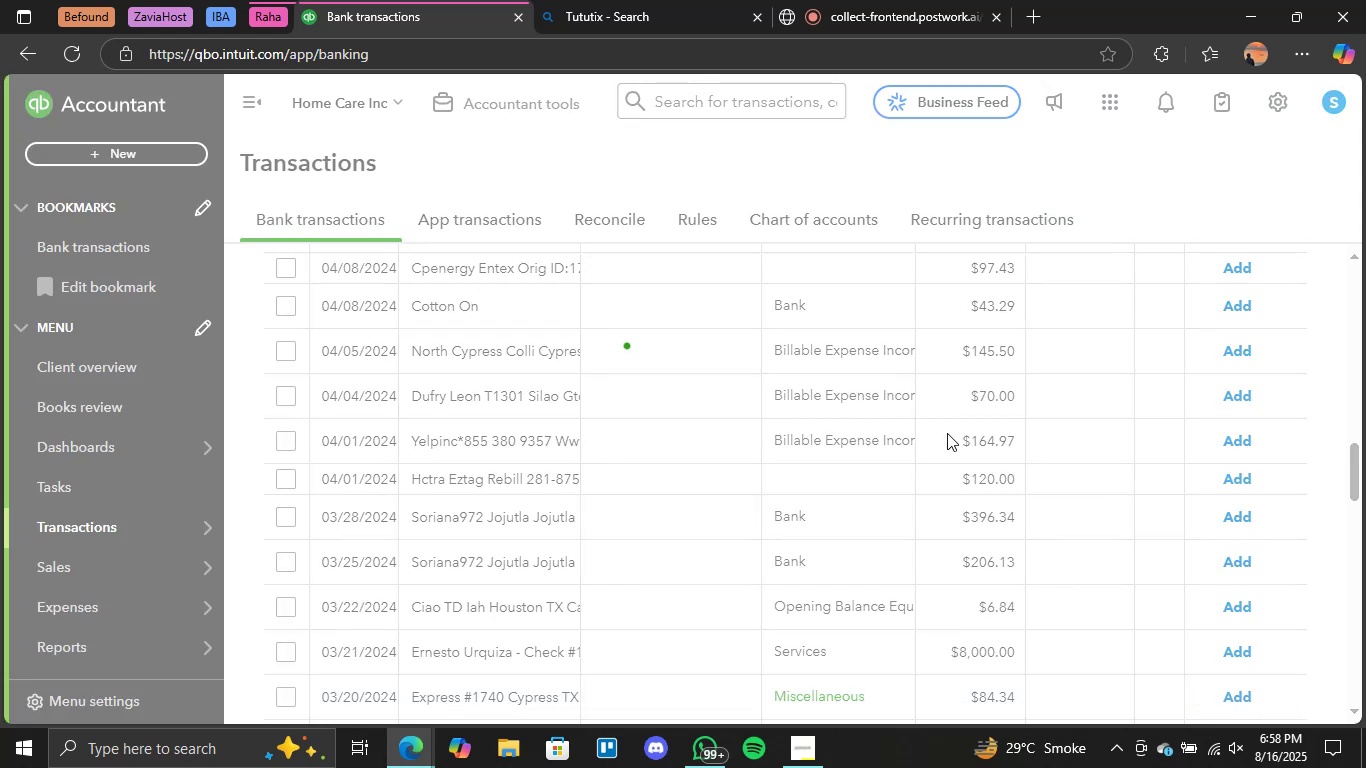 
scroll: coordinate [910, 440], scroll_direction: up, amount: 12.0
 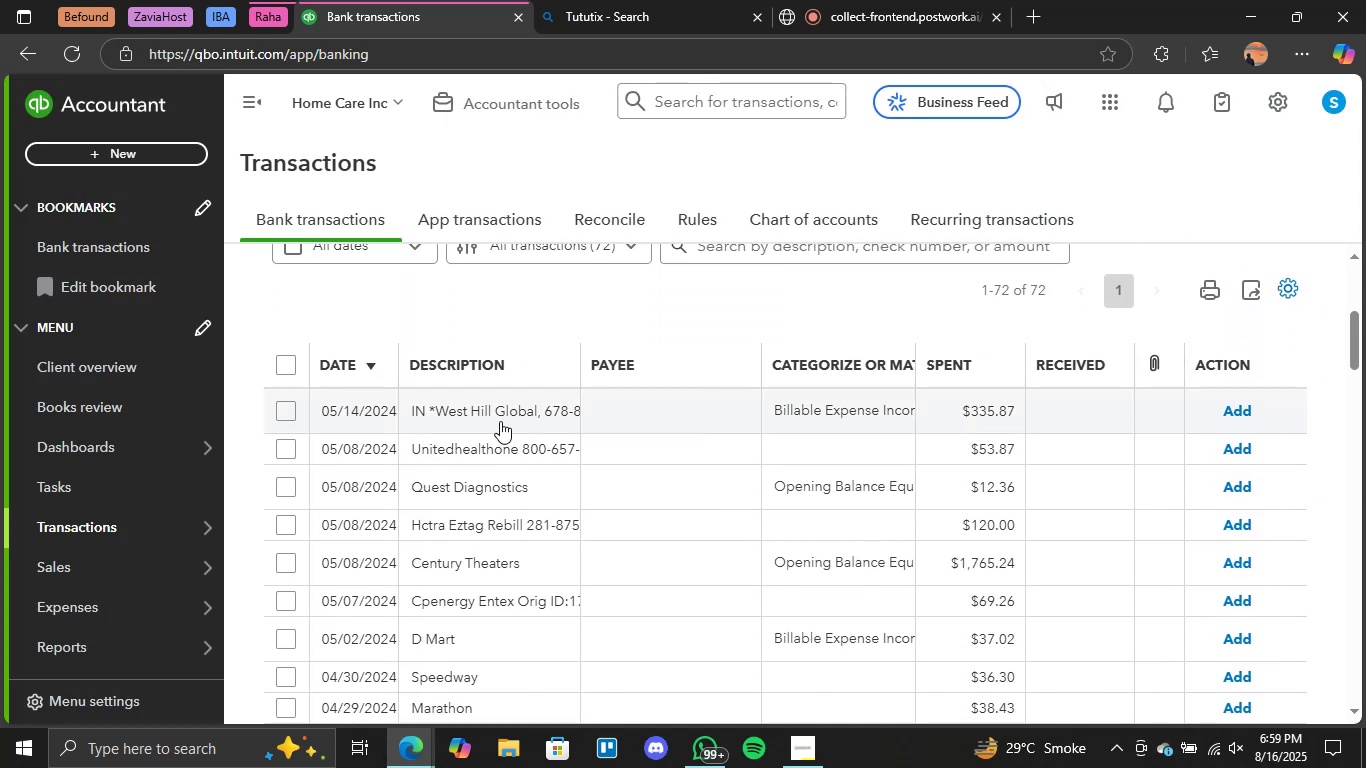 
left_click([500, 421])
 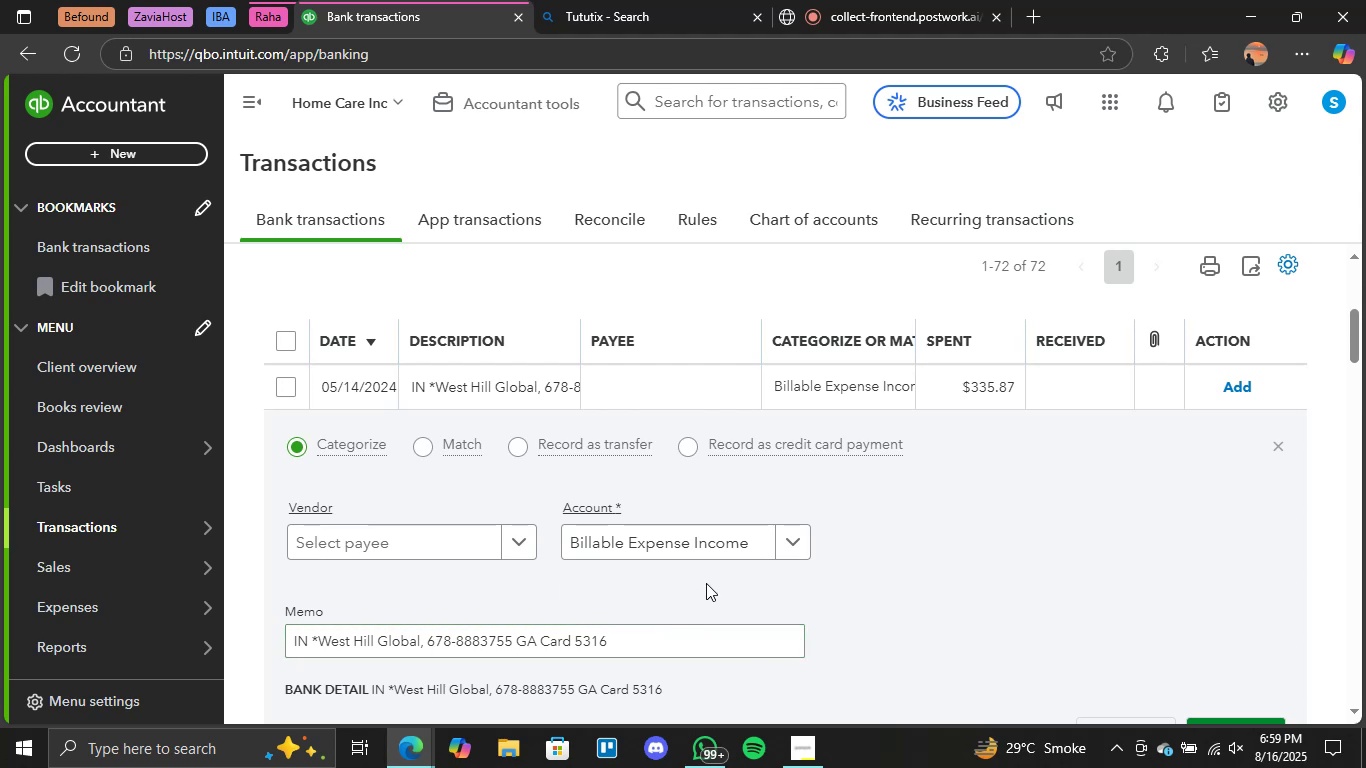 
wait(10.44)
 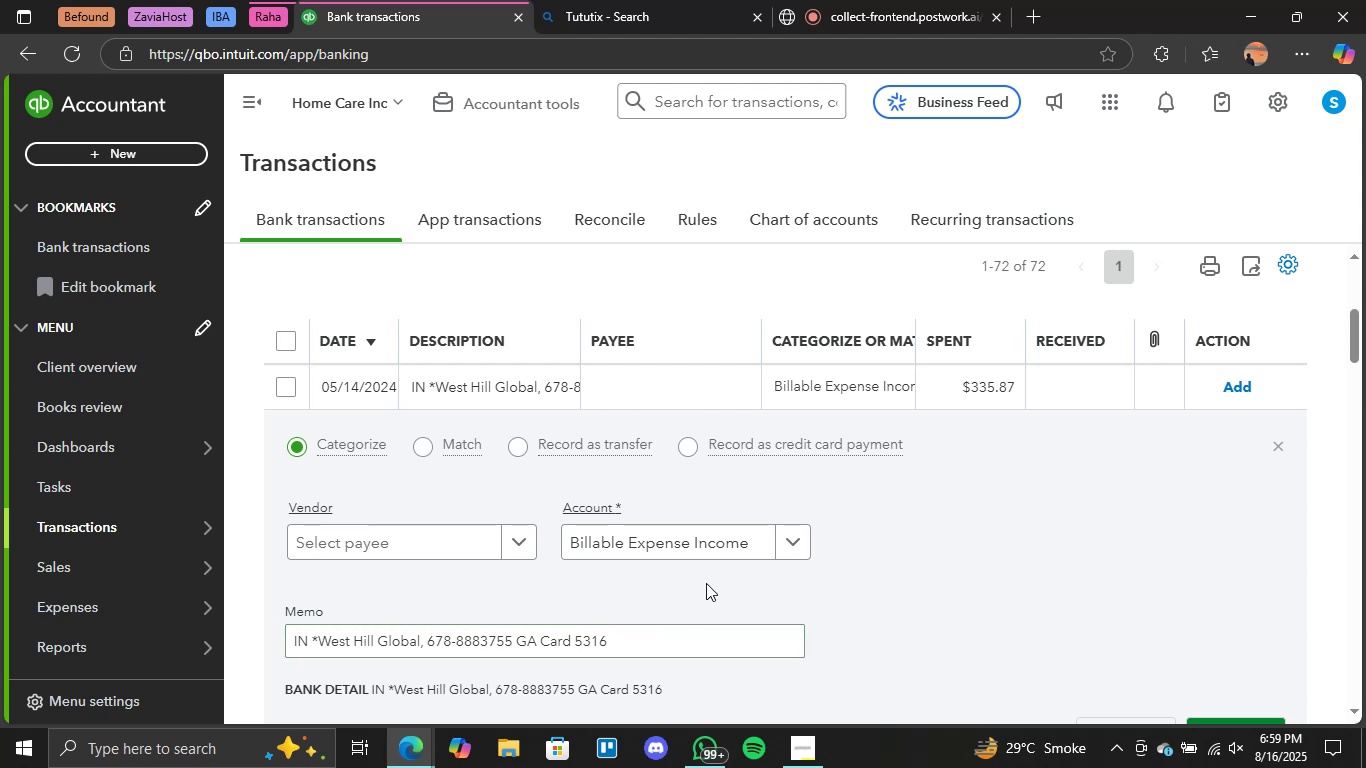 
left_click([789, 538])
 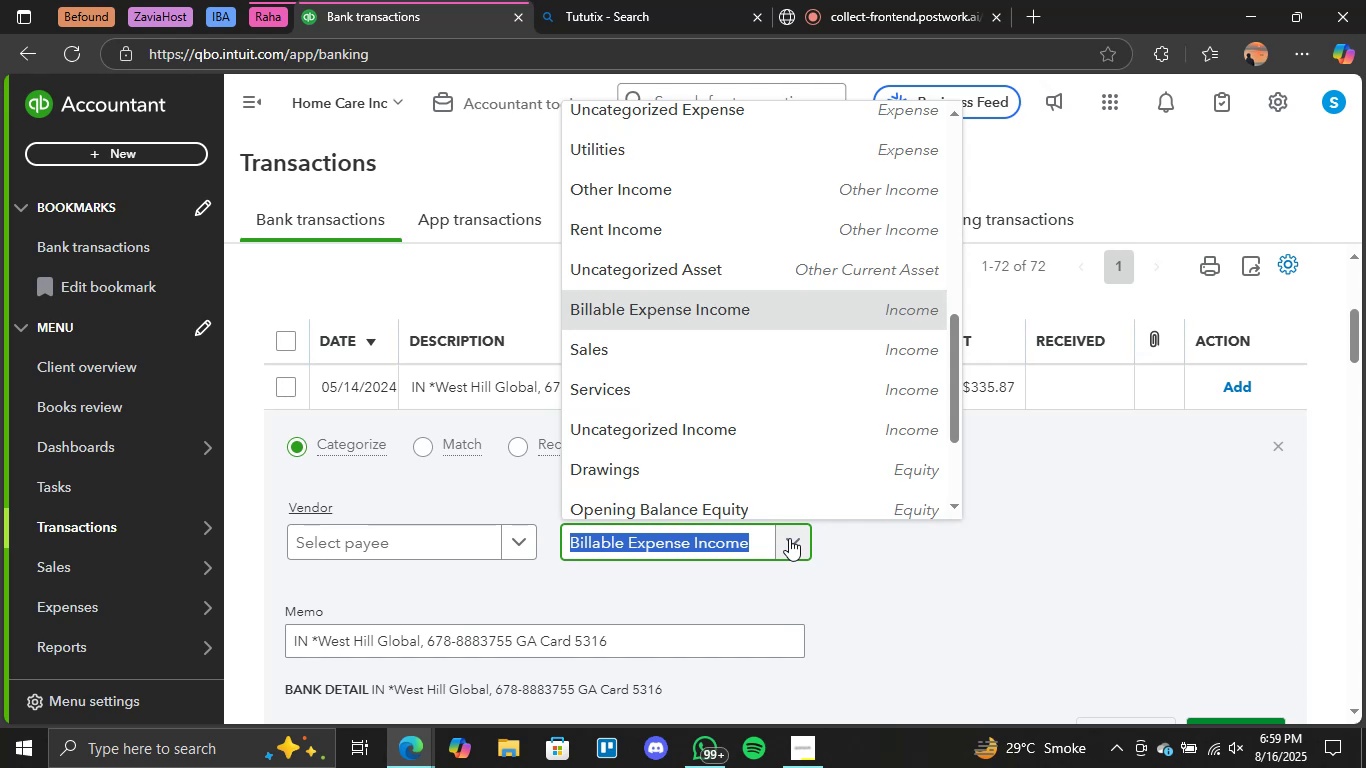 
wait(5.5)
 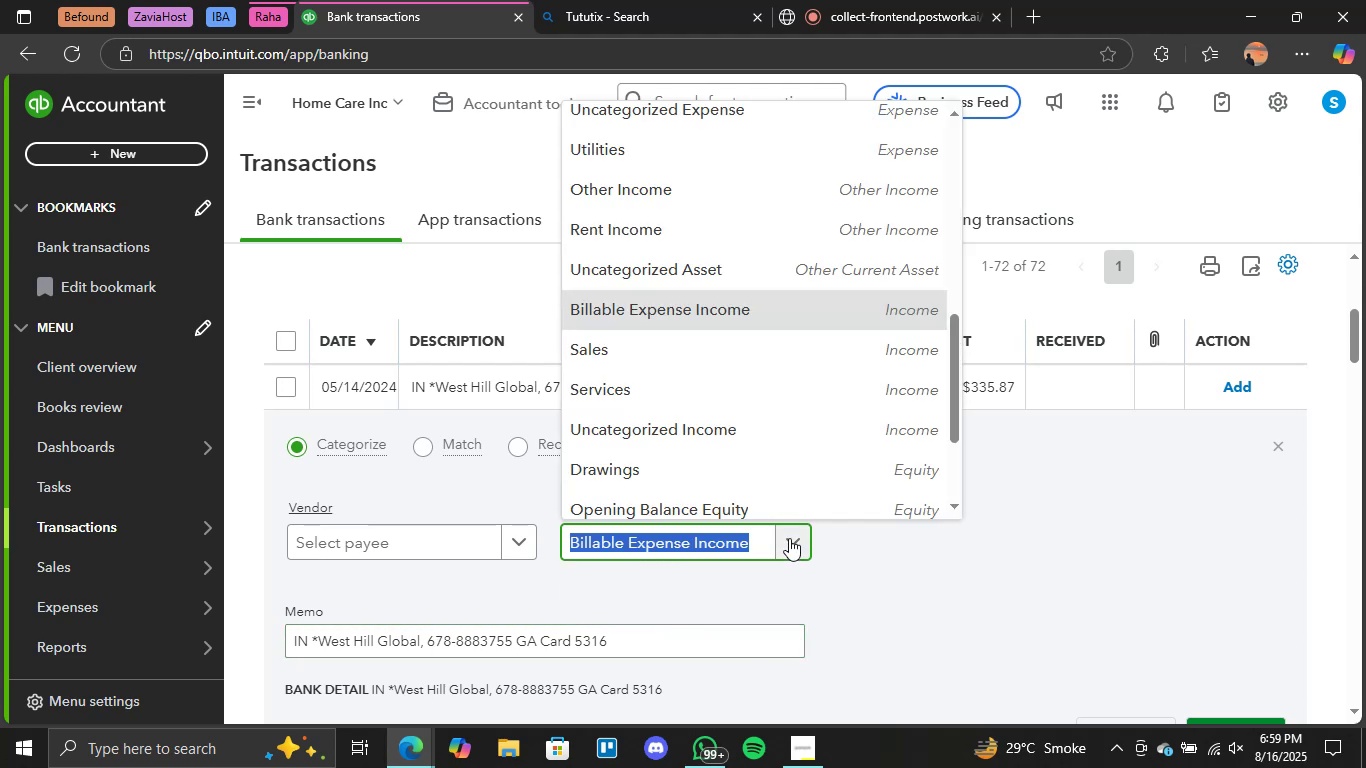 
scroll: coordinate [782, 391], scroll_direction: up, amount: 6.0
 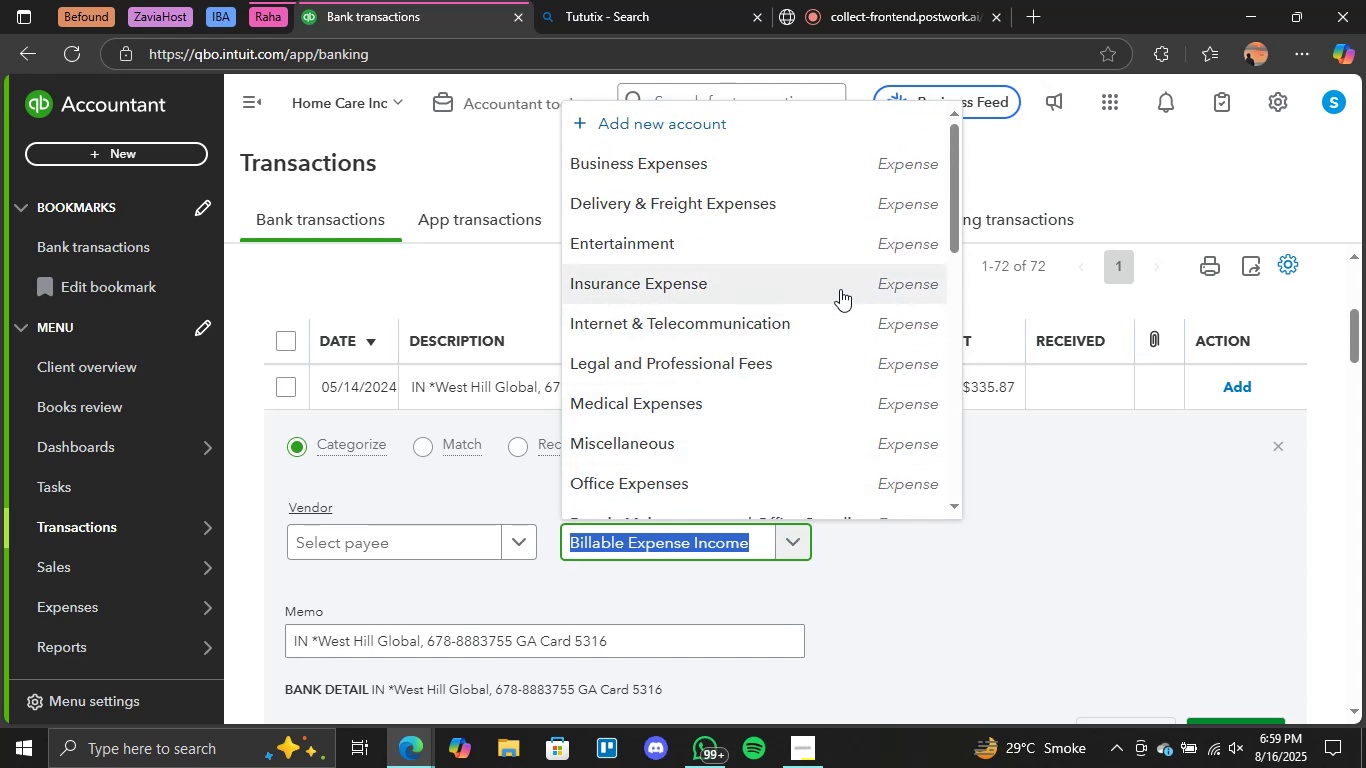 
wait(10.73)
 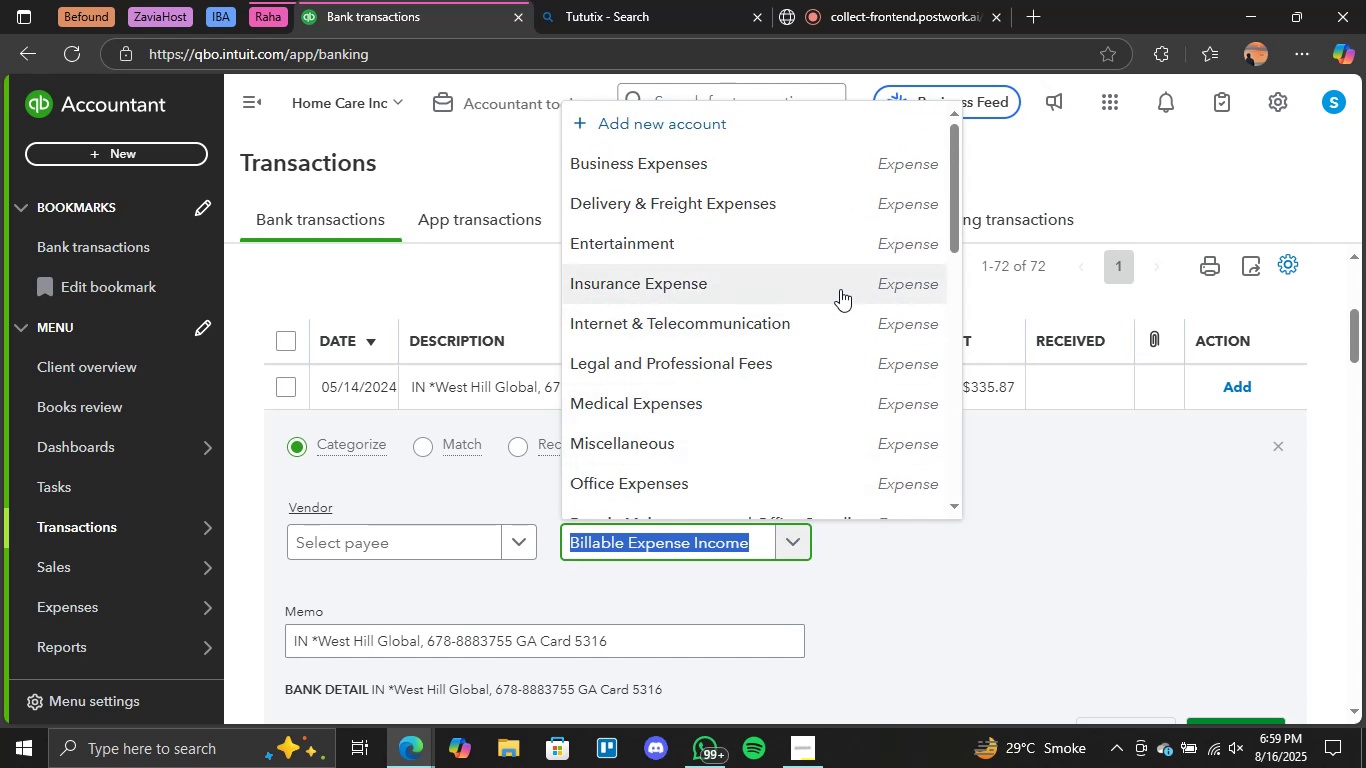 
scroll: coordinate [763, 290], scroll_direction: up, amount: 6.0
 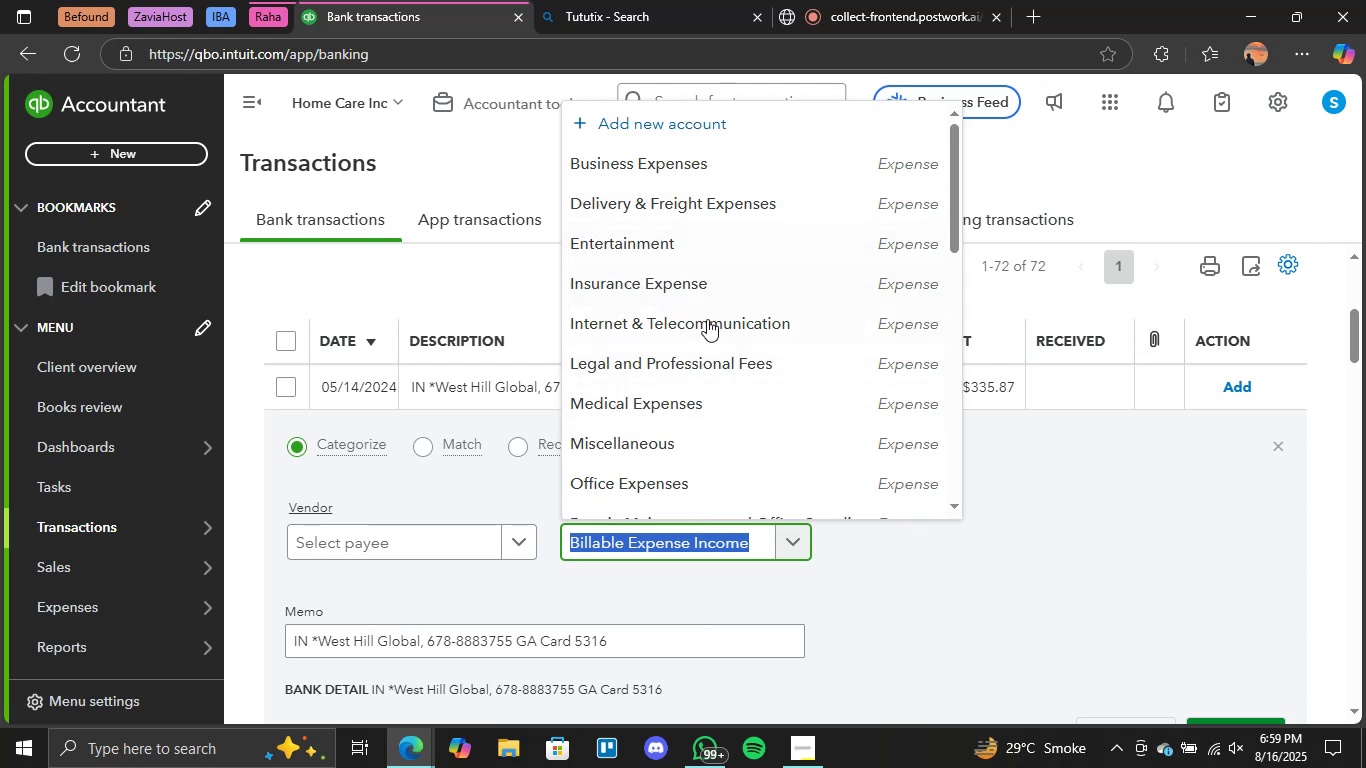 
scroll: coordinate [704, 339], scroll_direction: none, amount: 0.0
 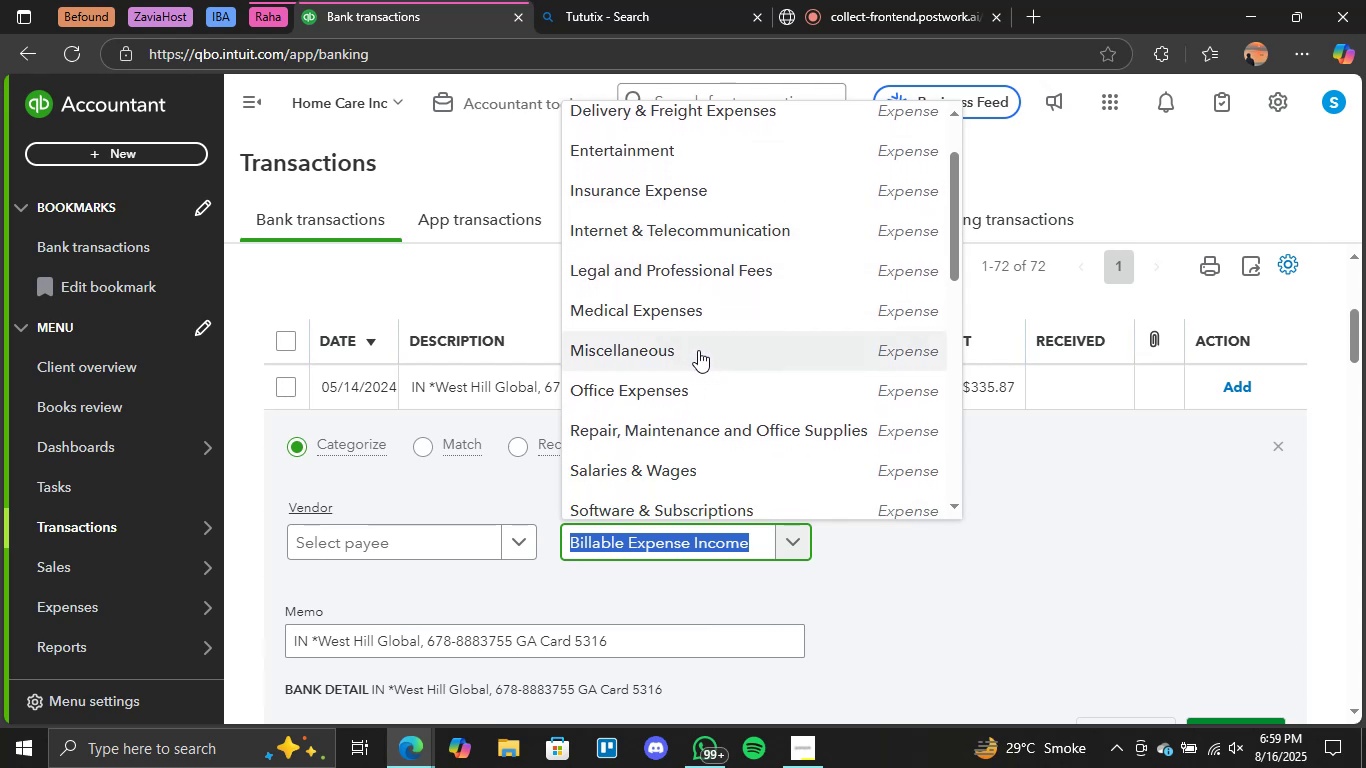 
left_click([698, 350])
 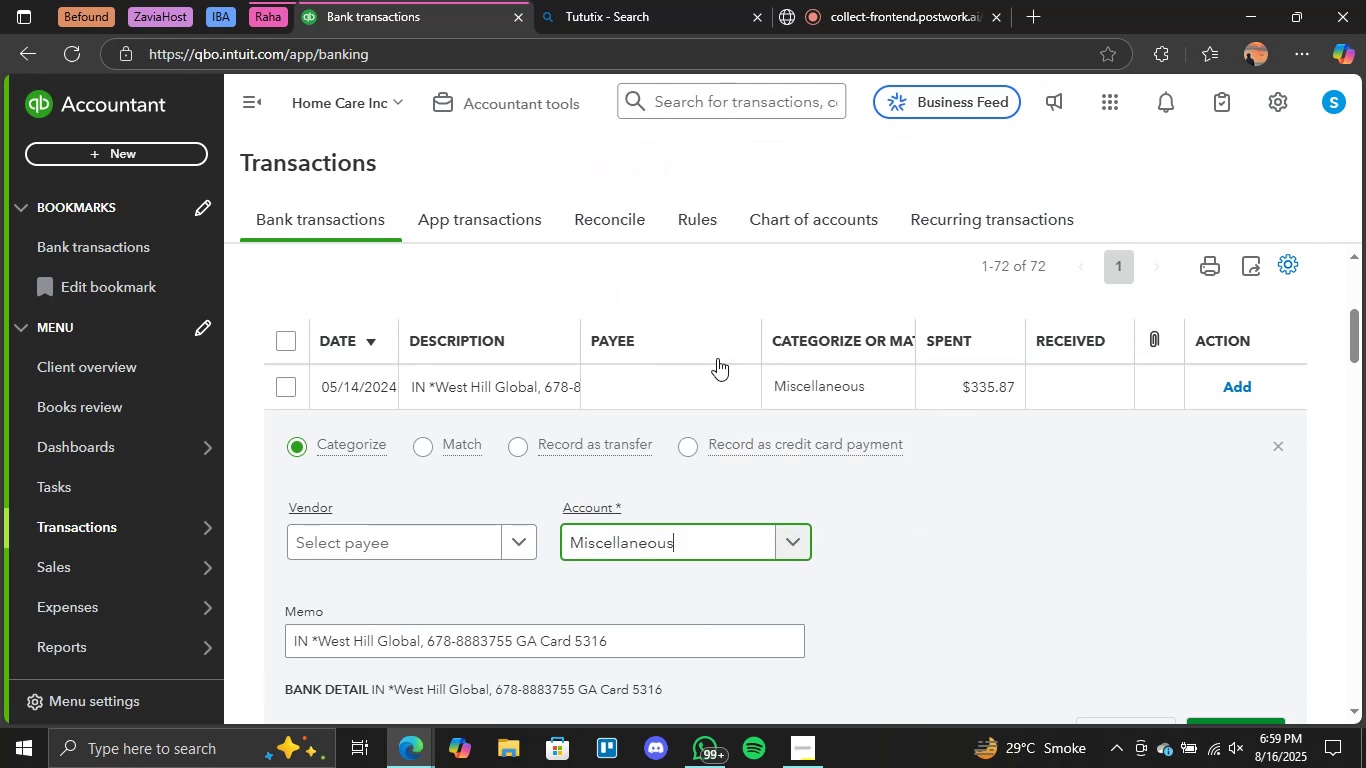 
scroll: coordinate [1066, 541], scroll_direction: down, amount: 1.0
 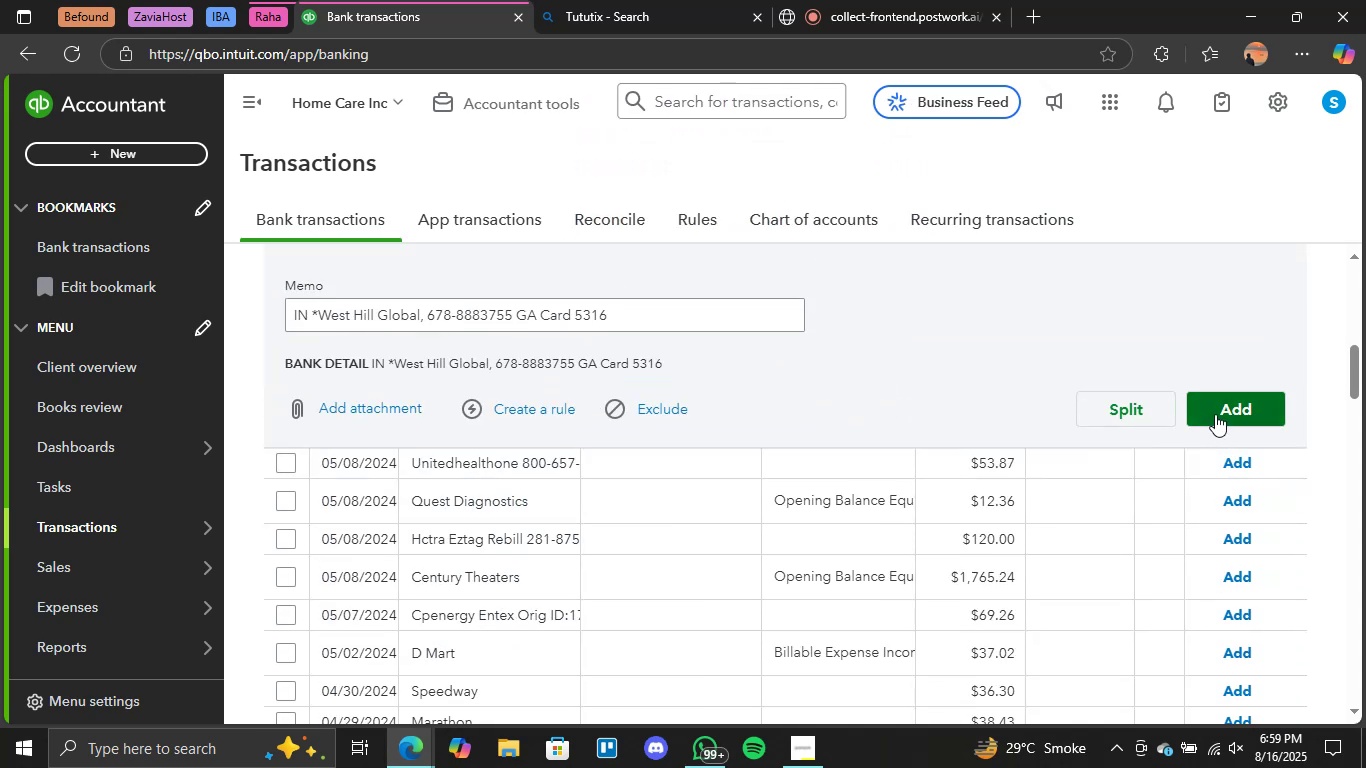 
left_click([1214, 413])
 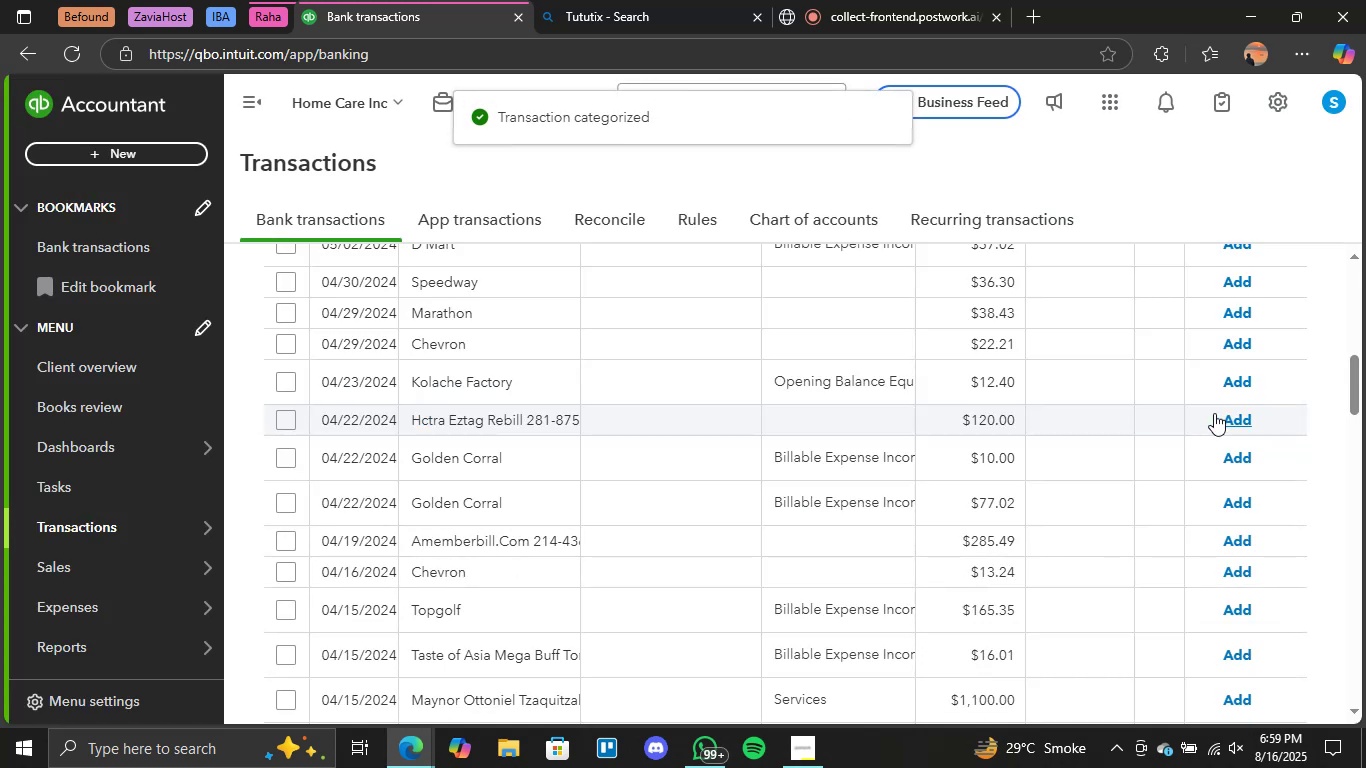 
scroll: coordinate [628, 370], scroll_direction: up, amount: 5.0
 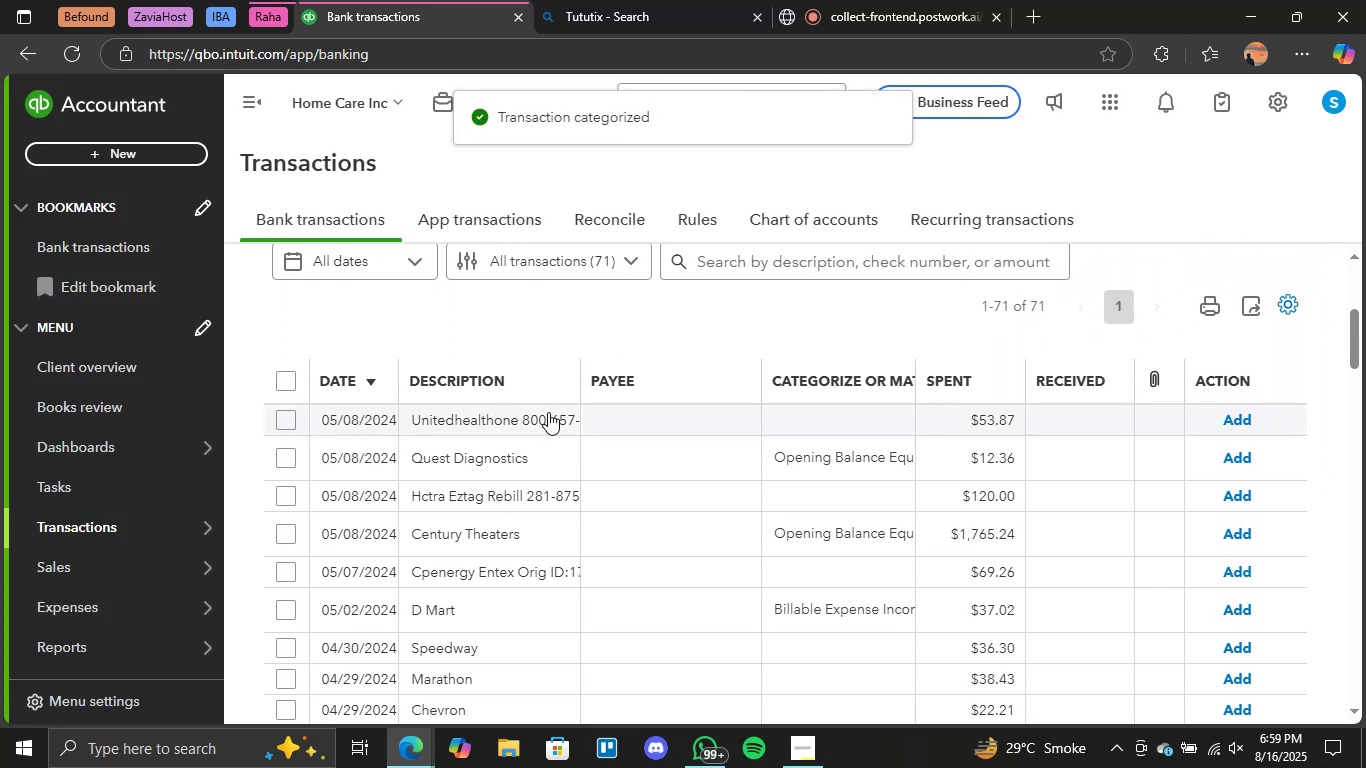 
left_click([548, 412])
 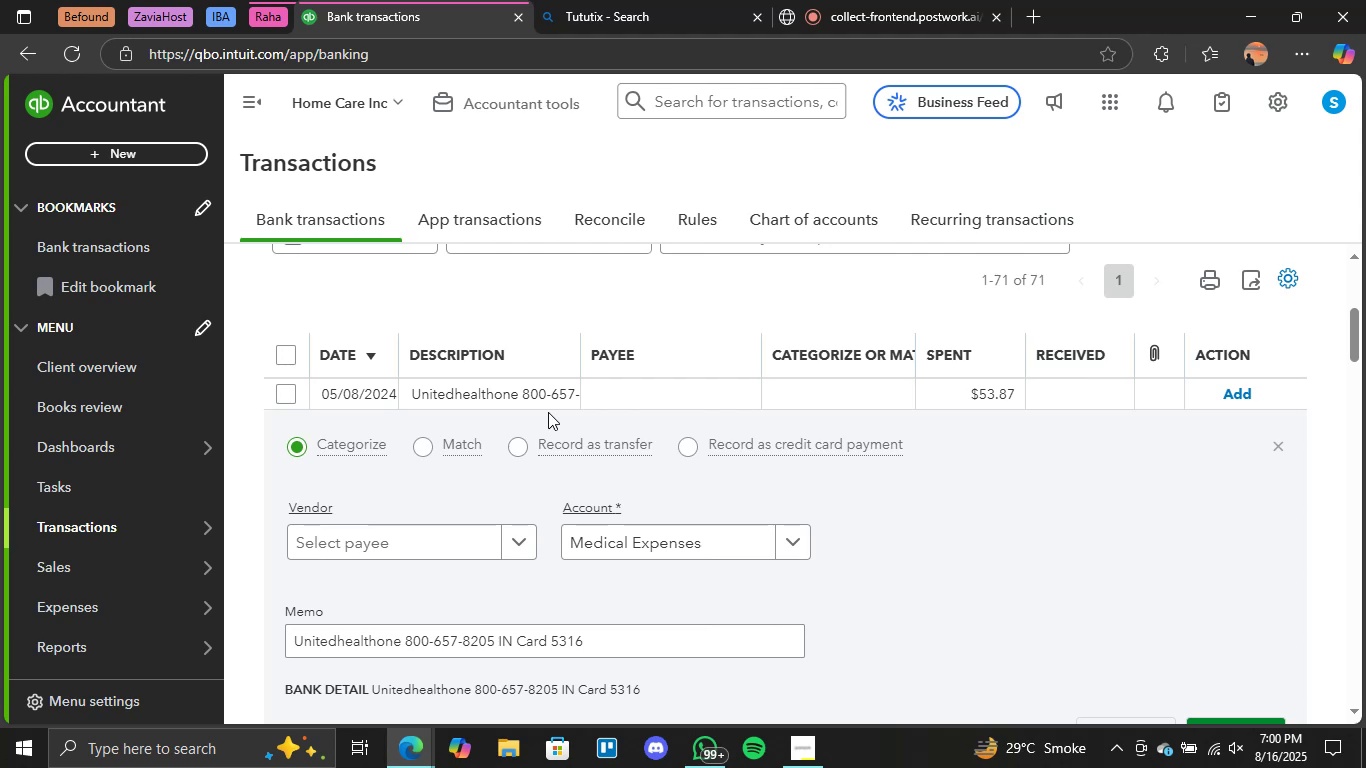 
wait(29.56)
 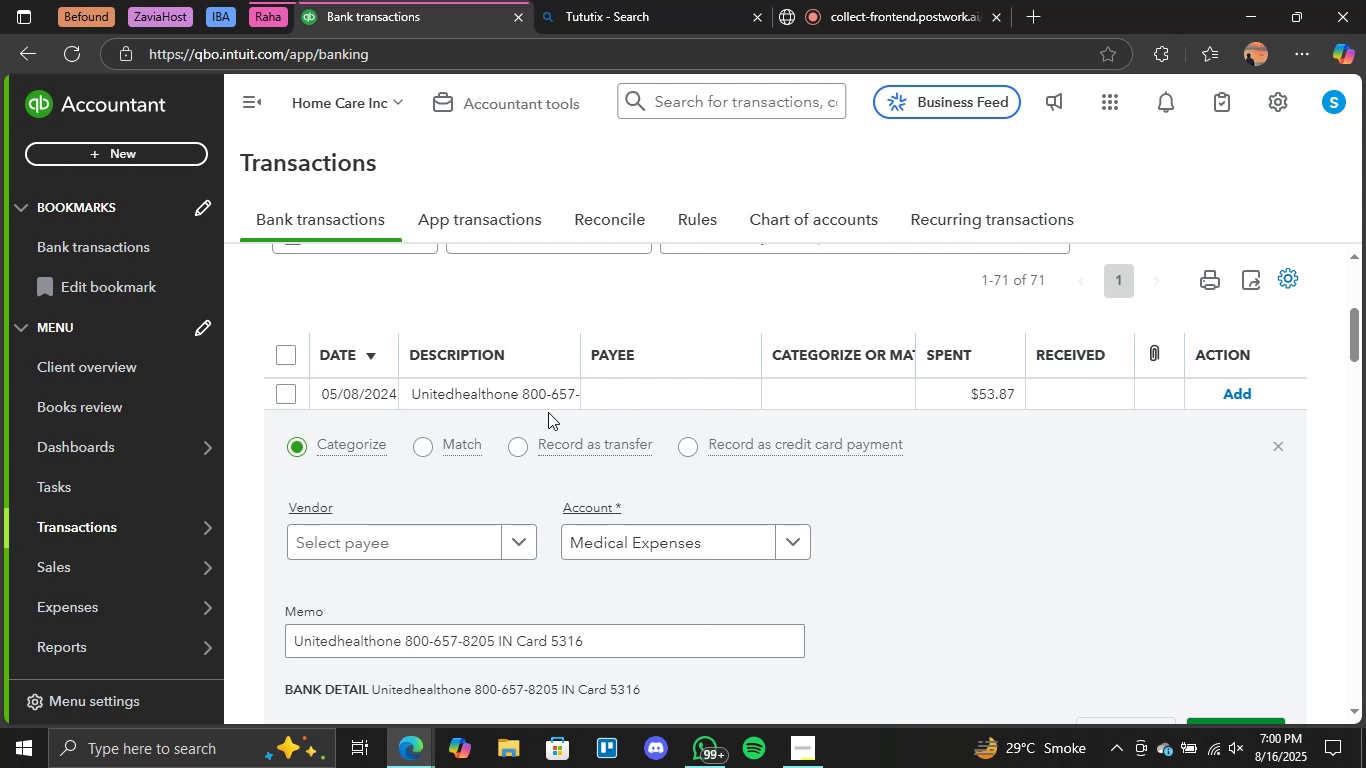 
scroll: coordinate [946, 573], scroll_direction: down, amount: 1.0
 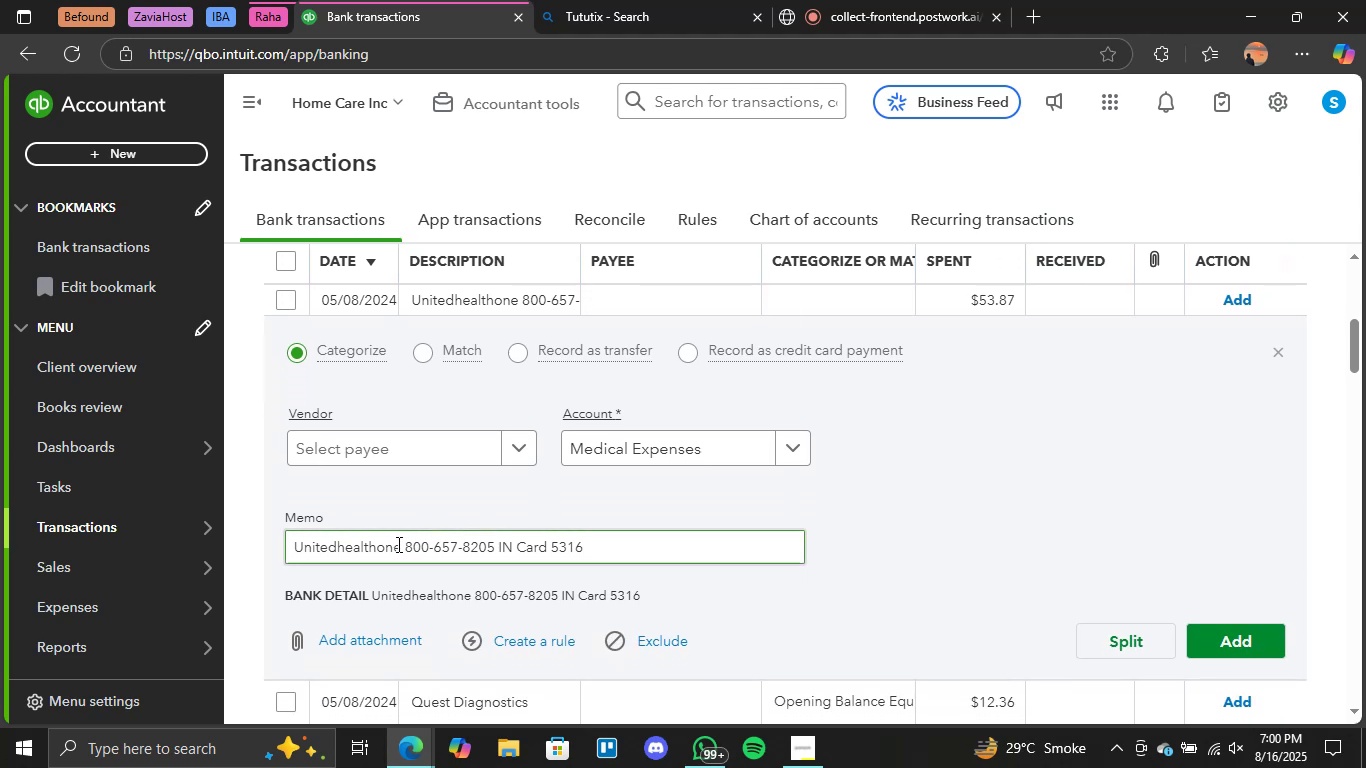 
left_click_drag(start_coordinate=[399, 544], to_coordinate=[263, 543])
 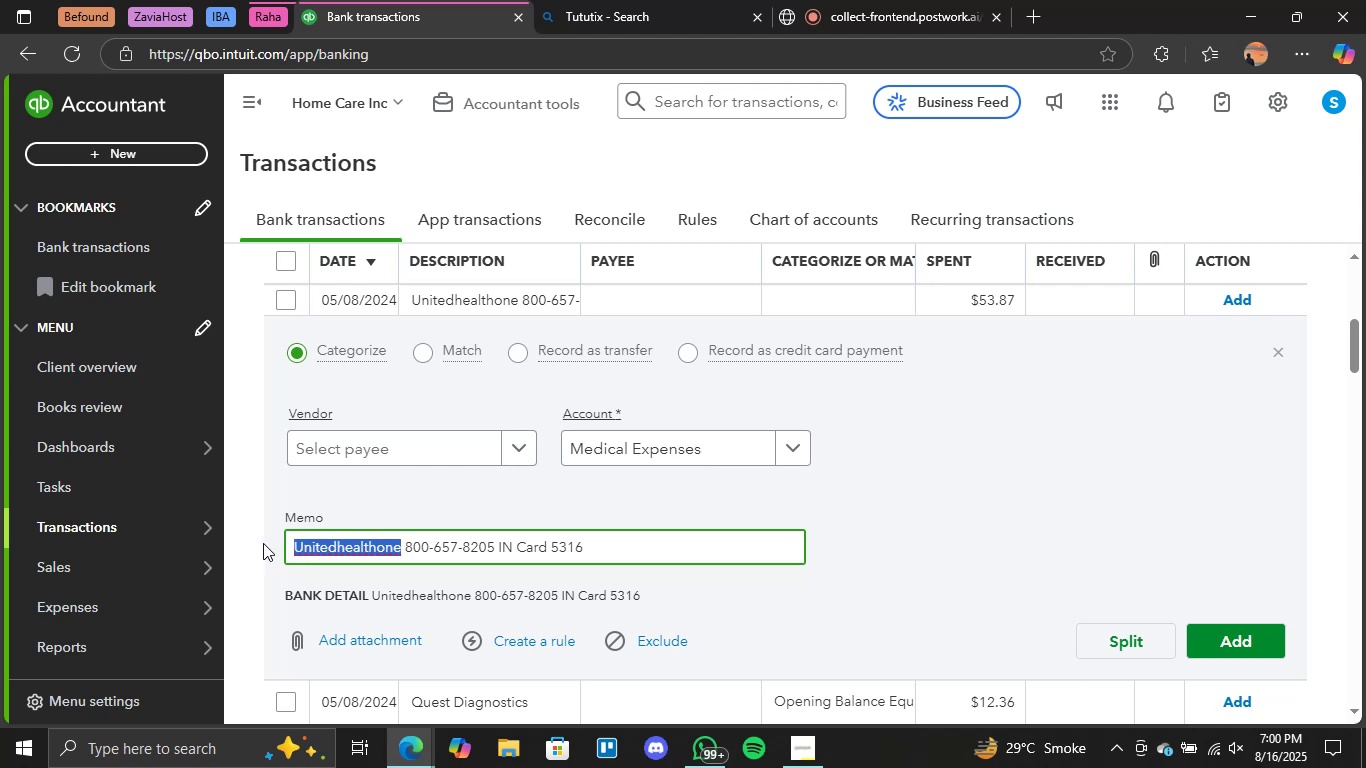 
key(Control+C)
 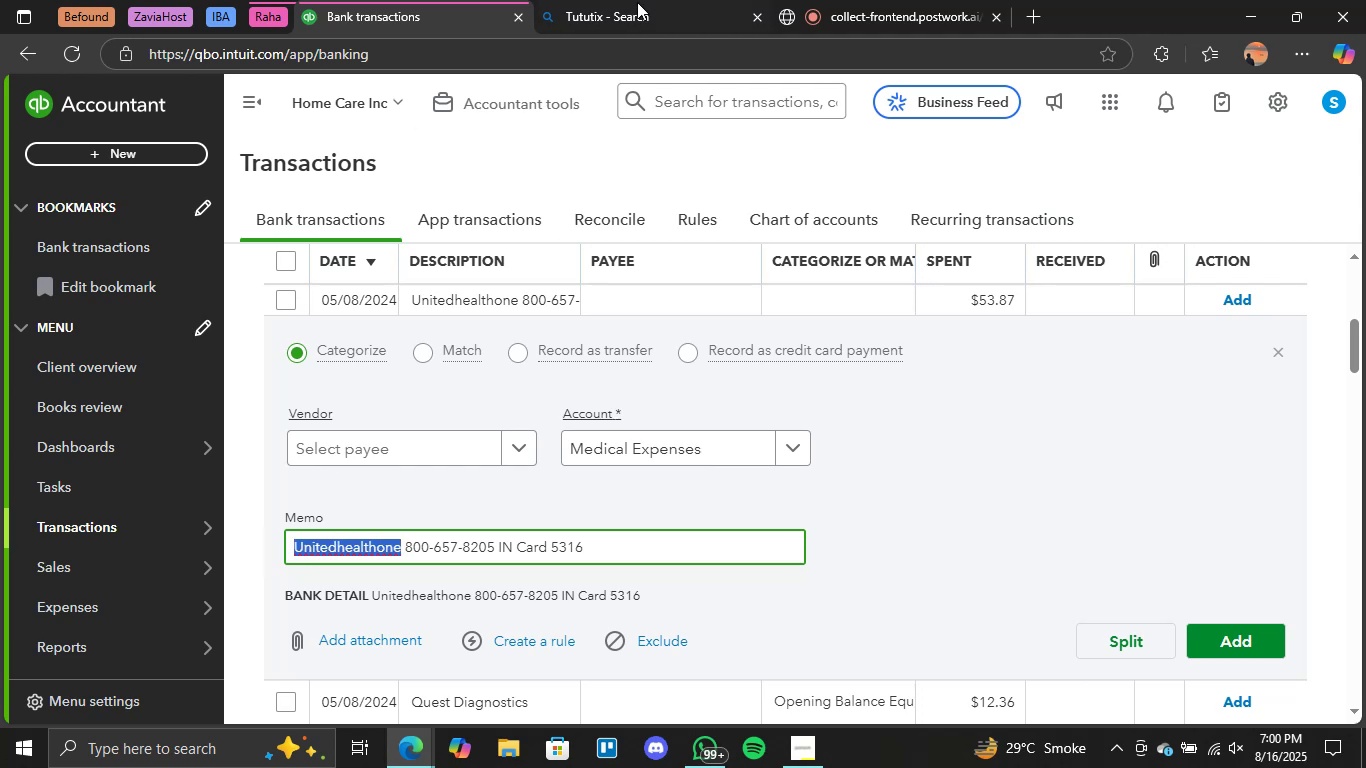 
left_click([637, 2])
 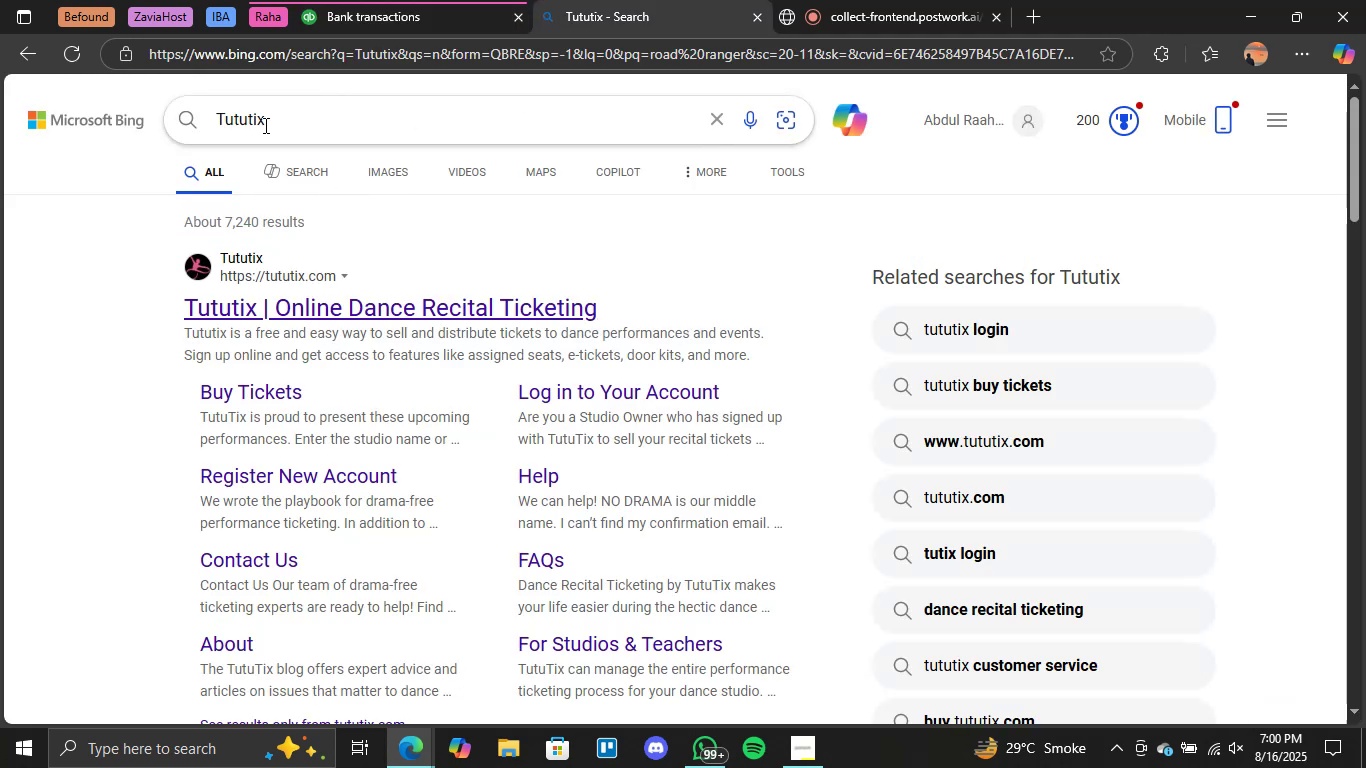 
double_click([262, 125])
 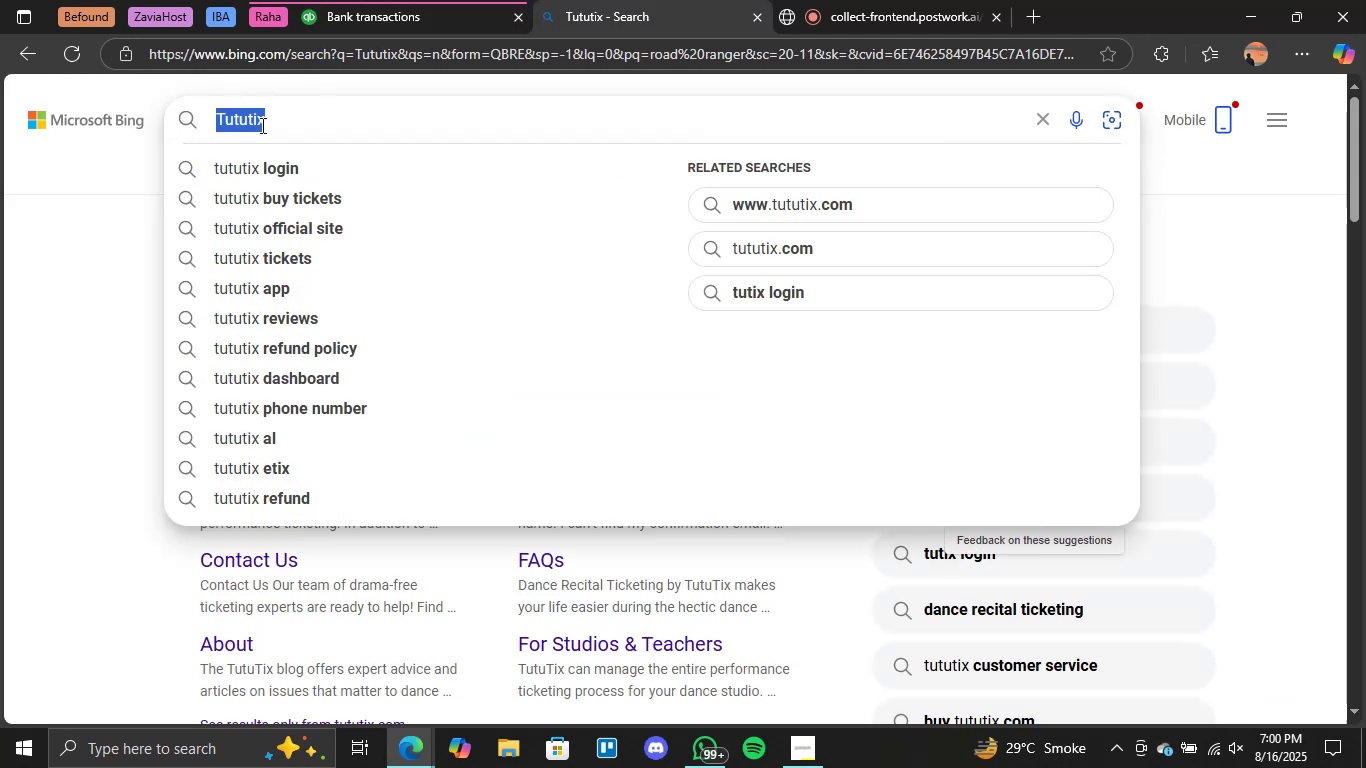 
triple_click([261, 125])
 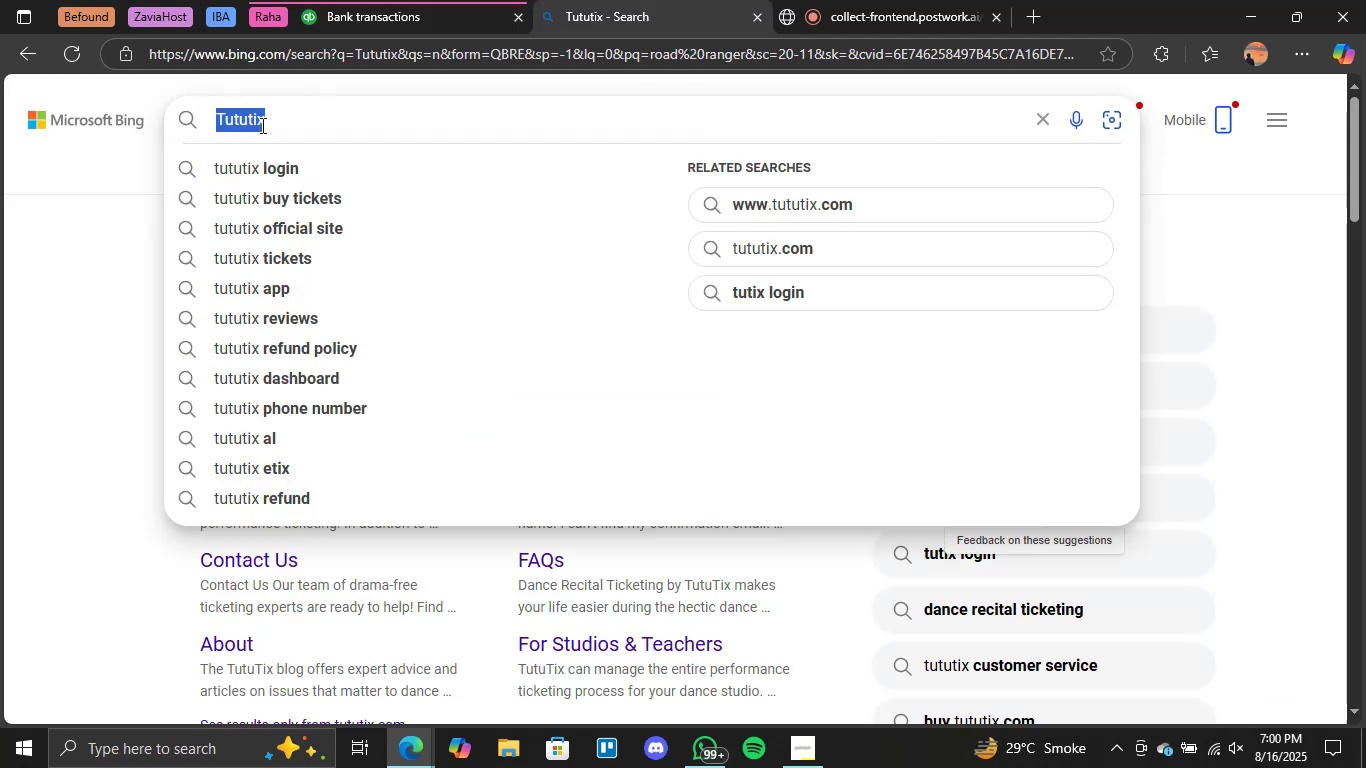 
key(Control+V)
 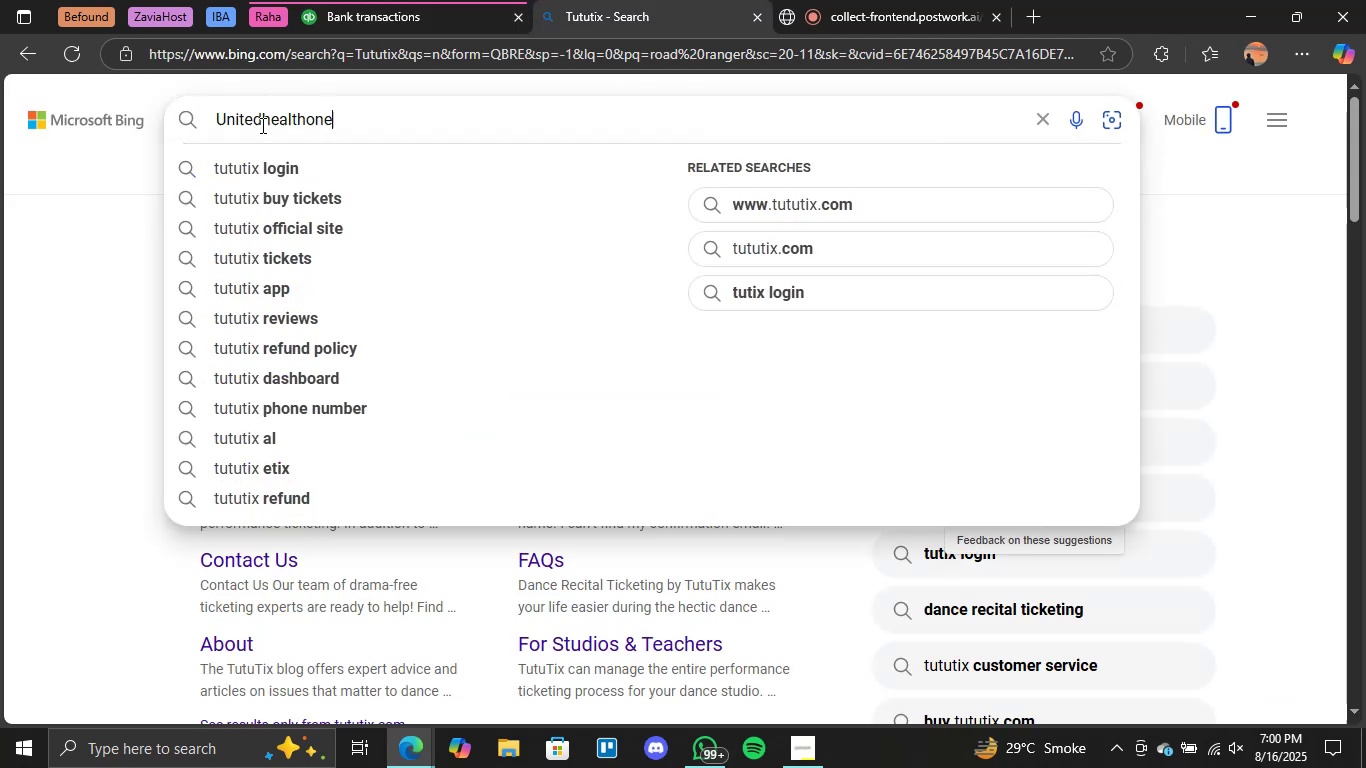 
key(Enter)
 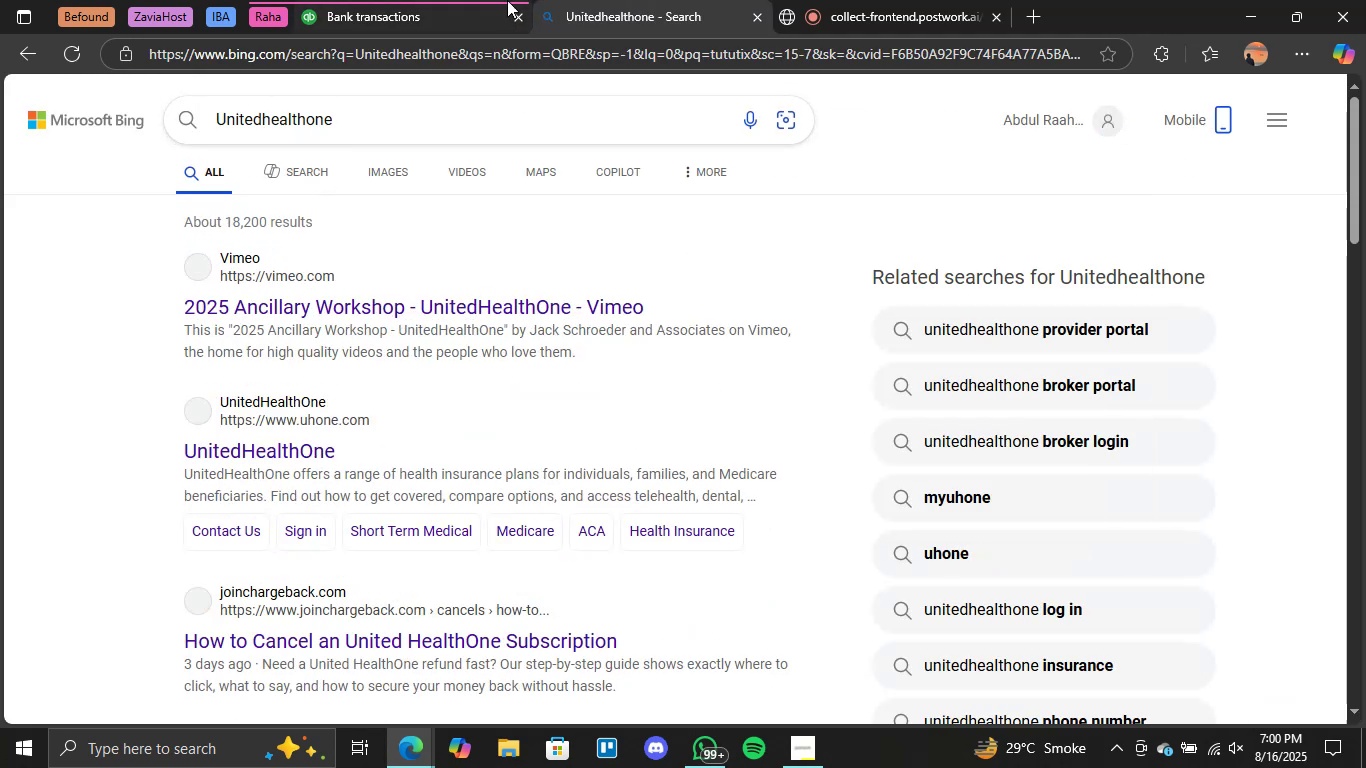 
left_click([401, 0])
 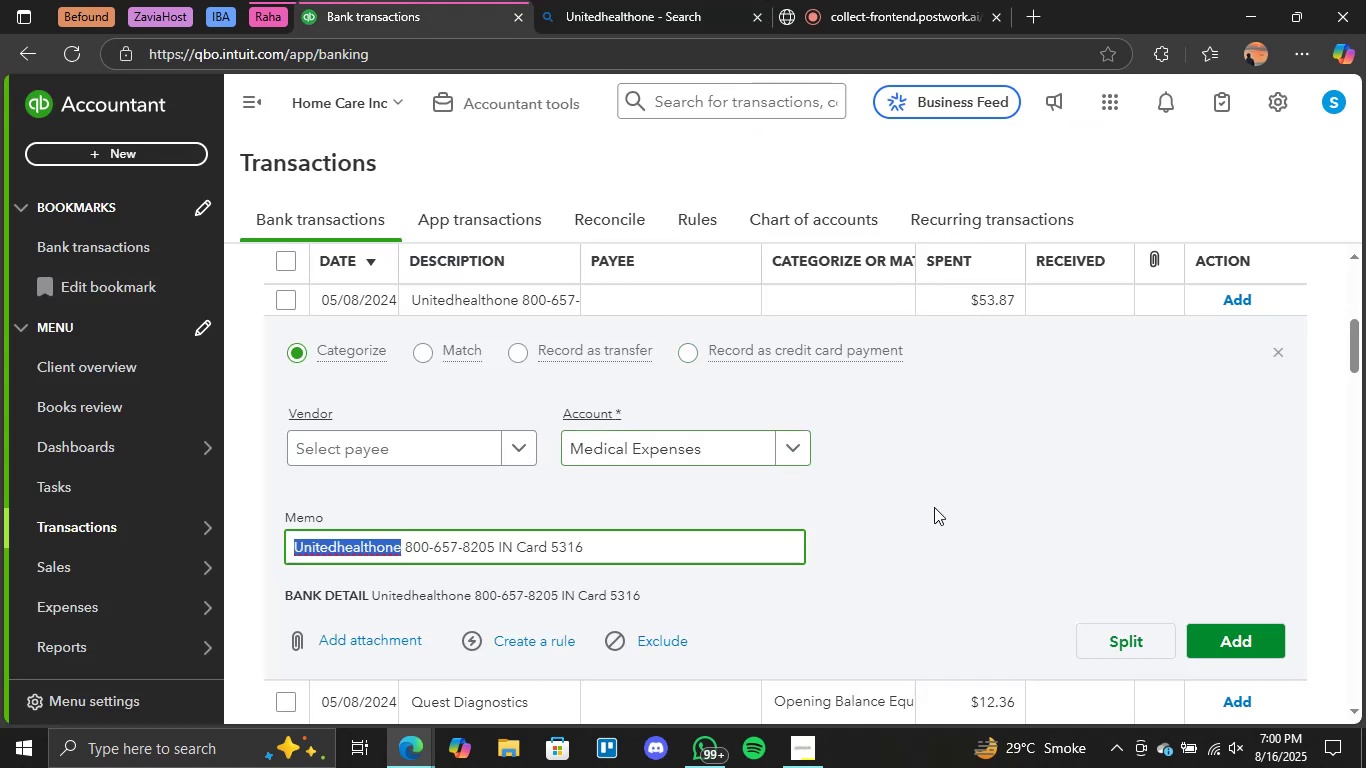 
left_click_drag(start_coordinate=[1218, 617], to_coordinate=[1224, 630])
 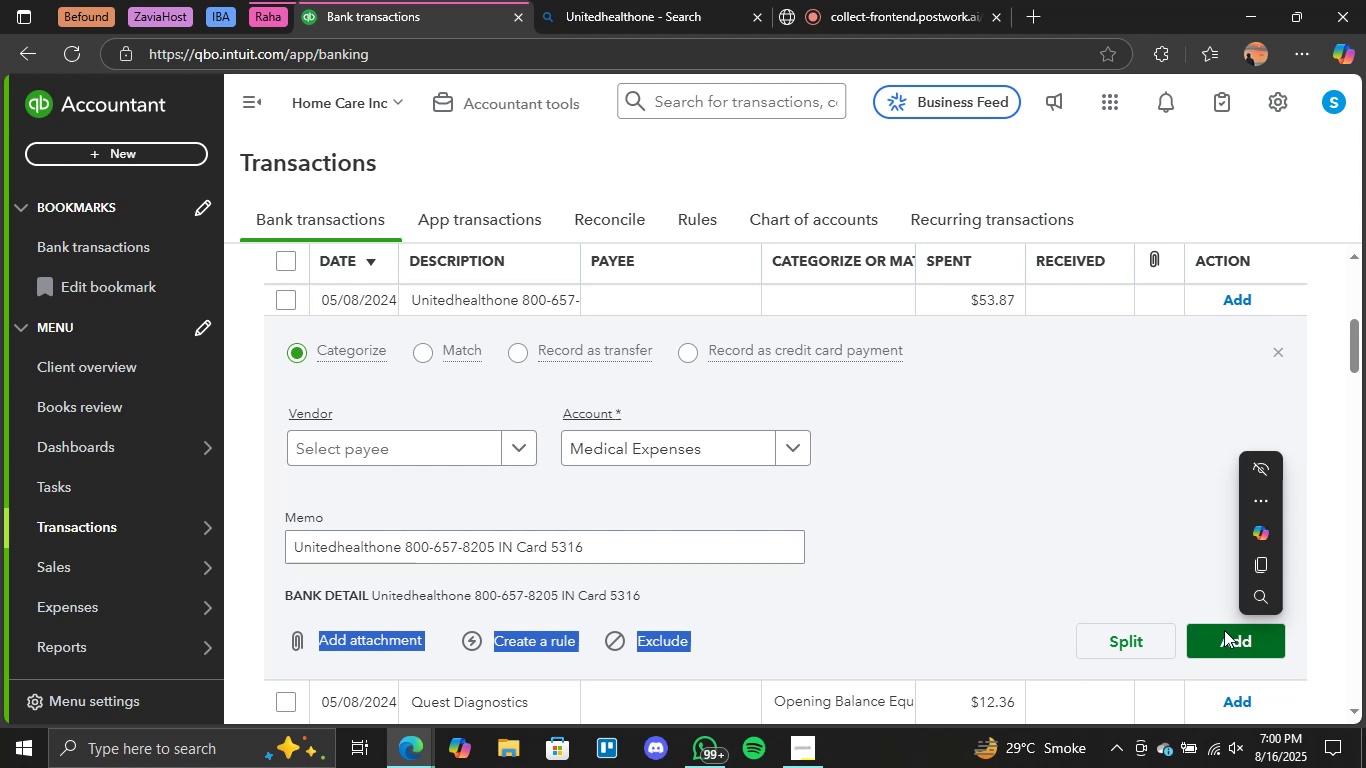 
wait(19.68)
 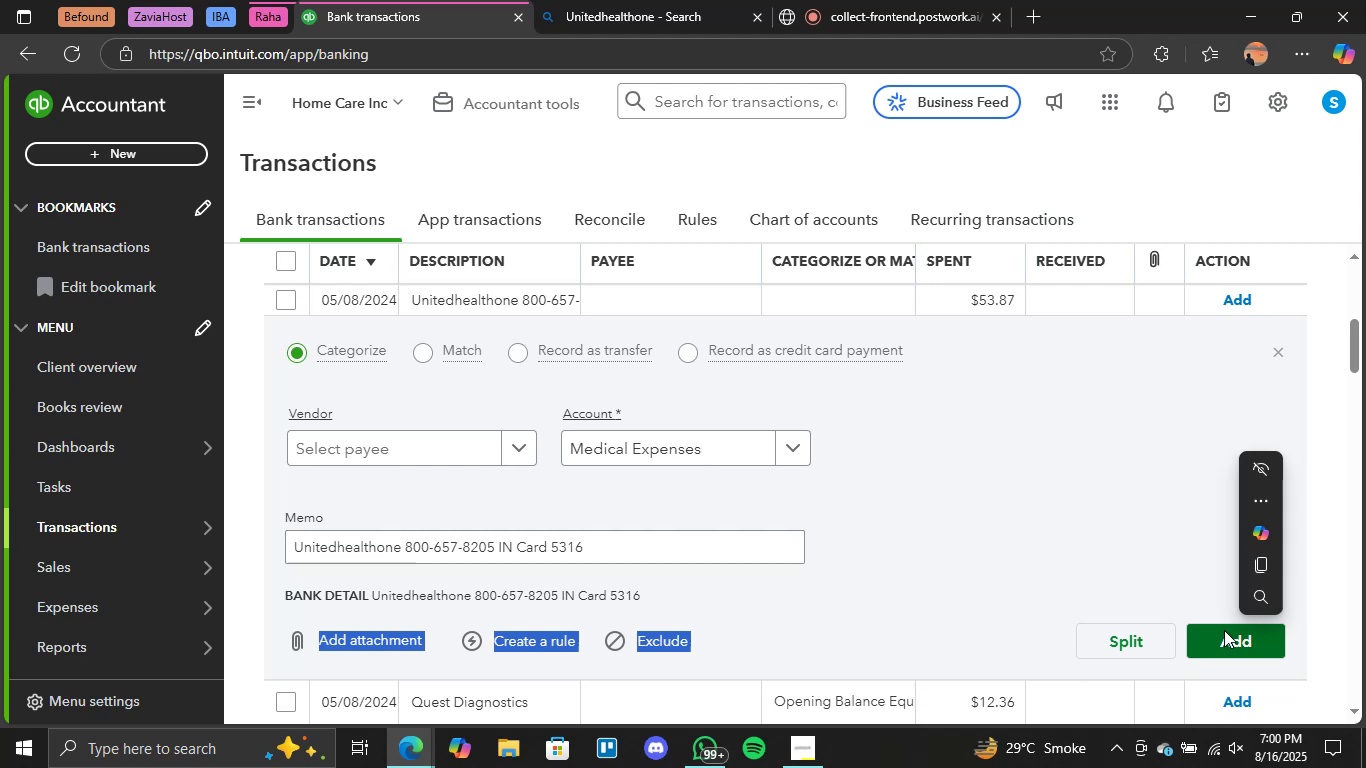 
left_click([1170, 595])
 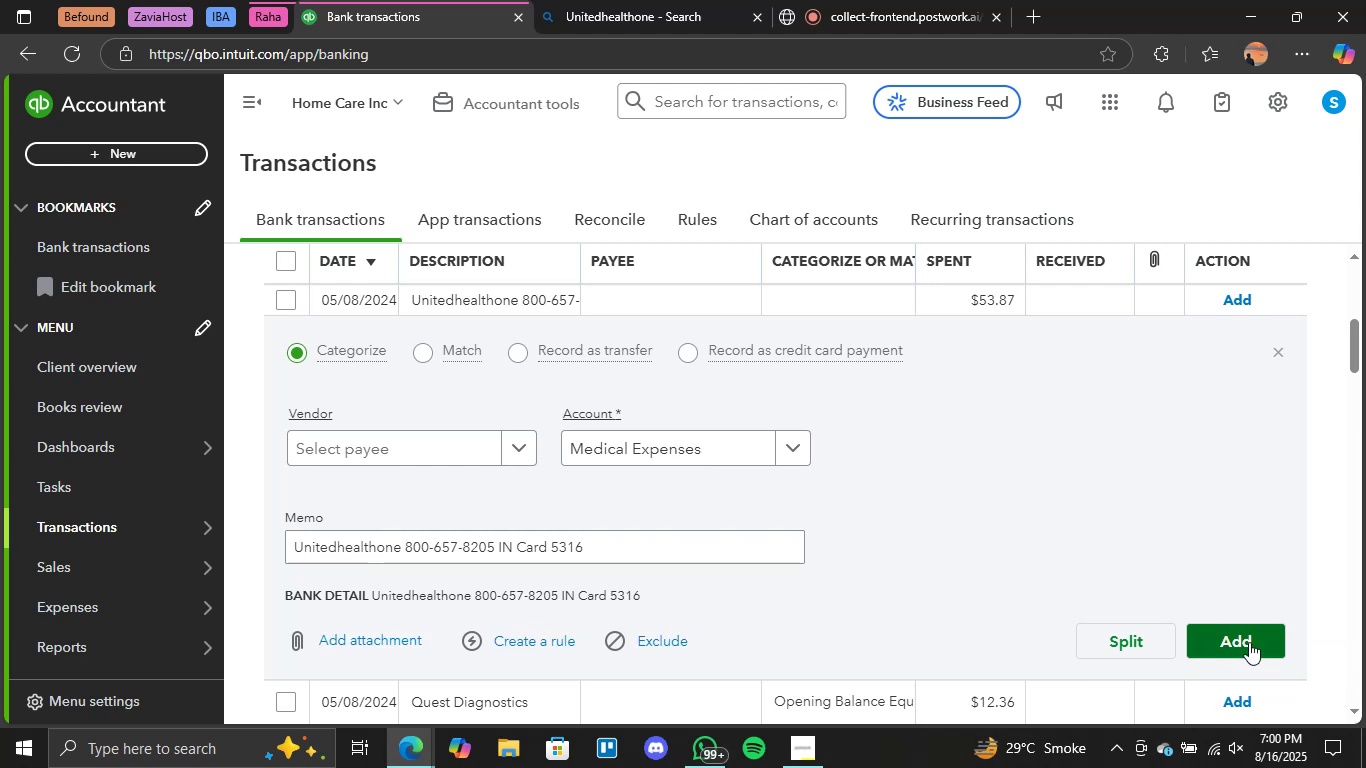 
left_click([1249, 642])
 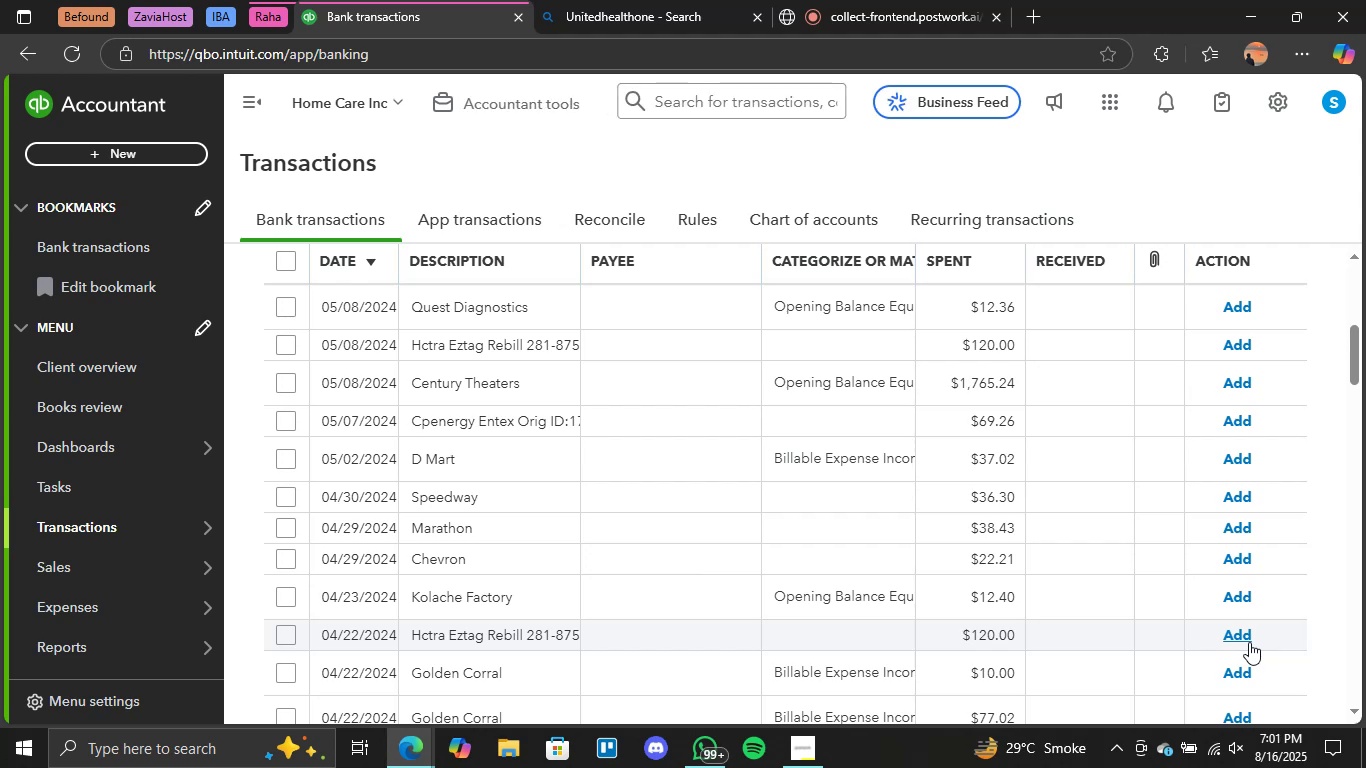 
wait(13.14)
 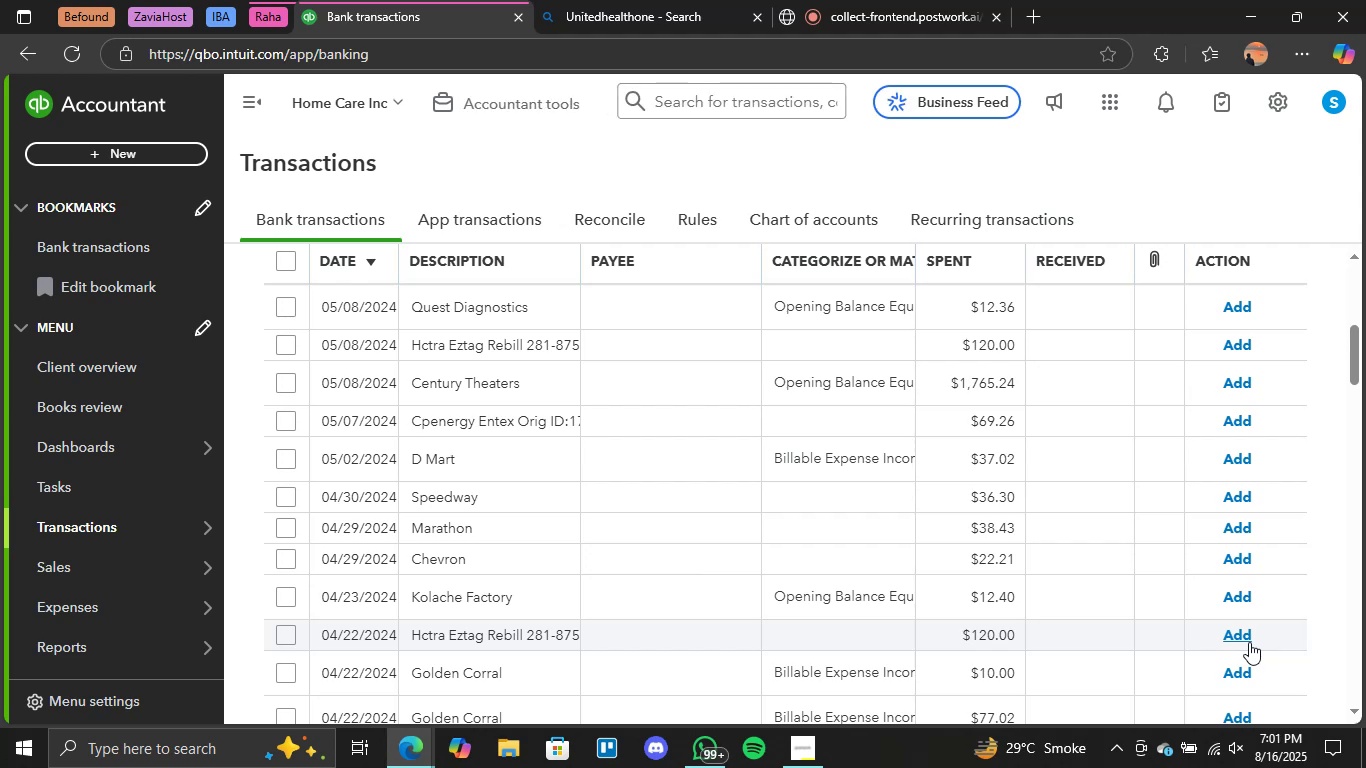 
left_click([859, 457])
 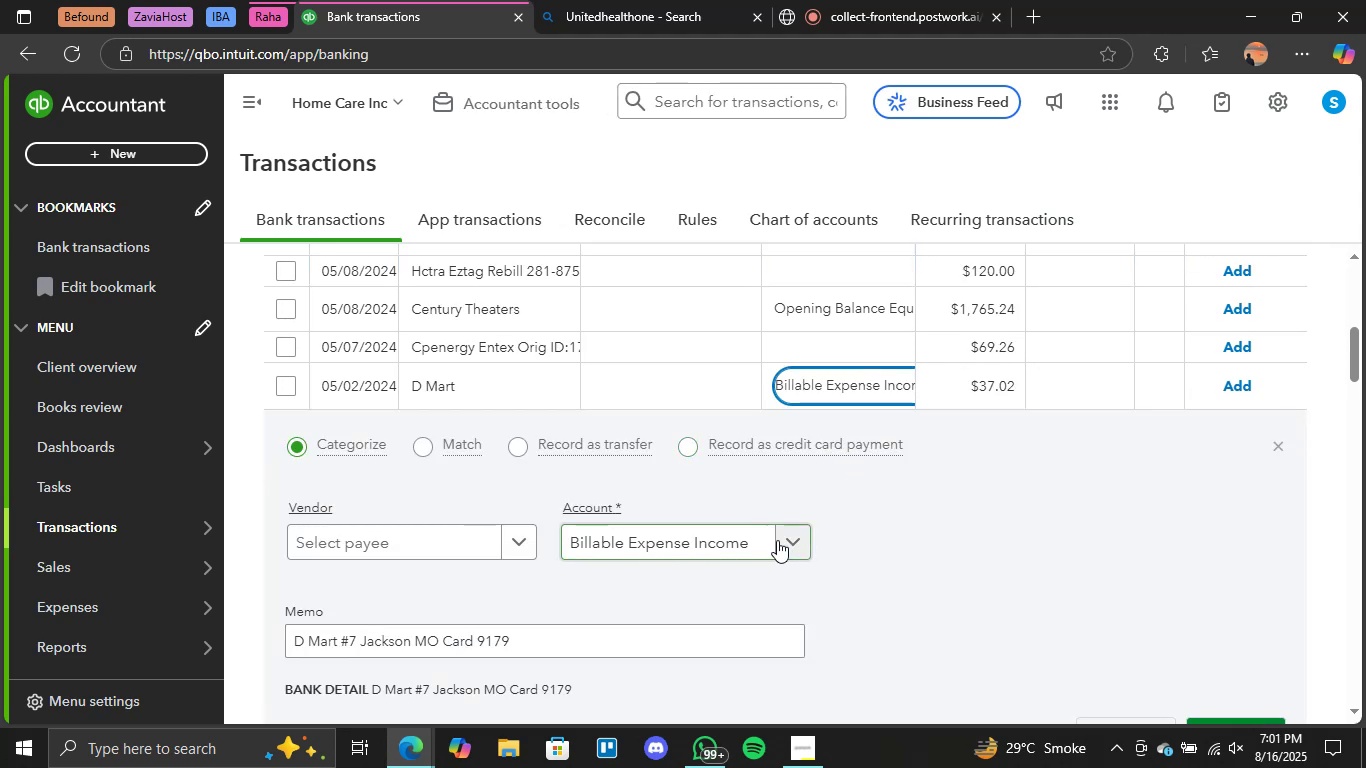 
left_click([788, 545])
 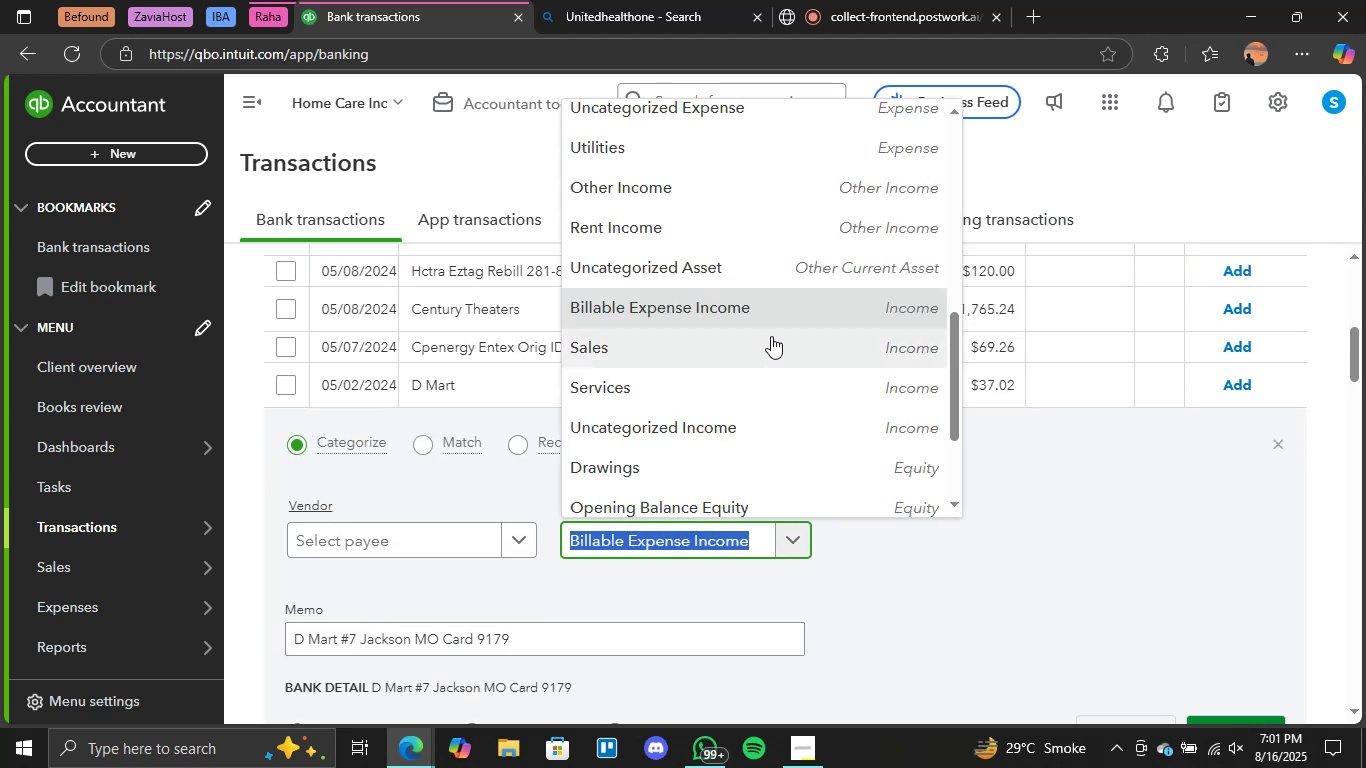 
scroll: coordinate [771, 336], scroll_direction: up, amount: 4.0
 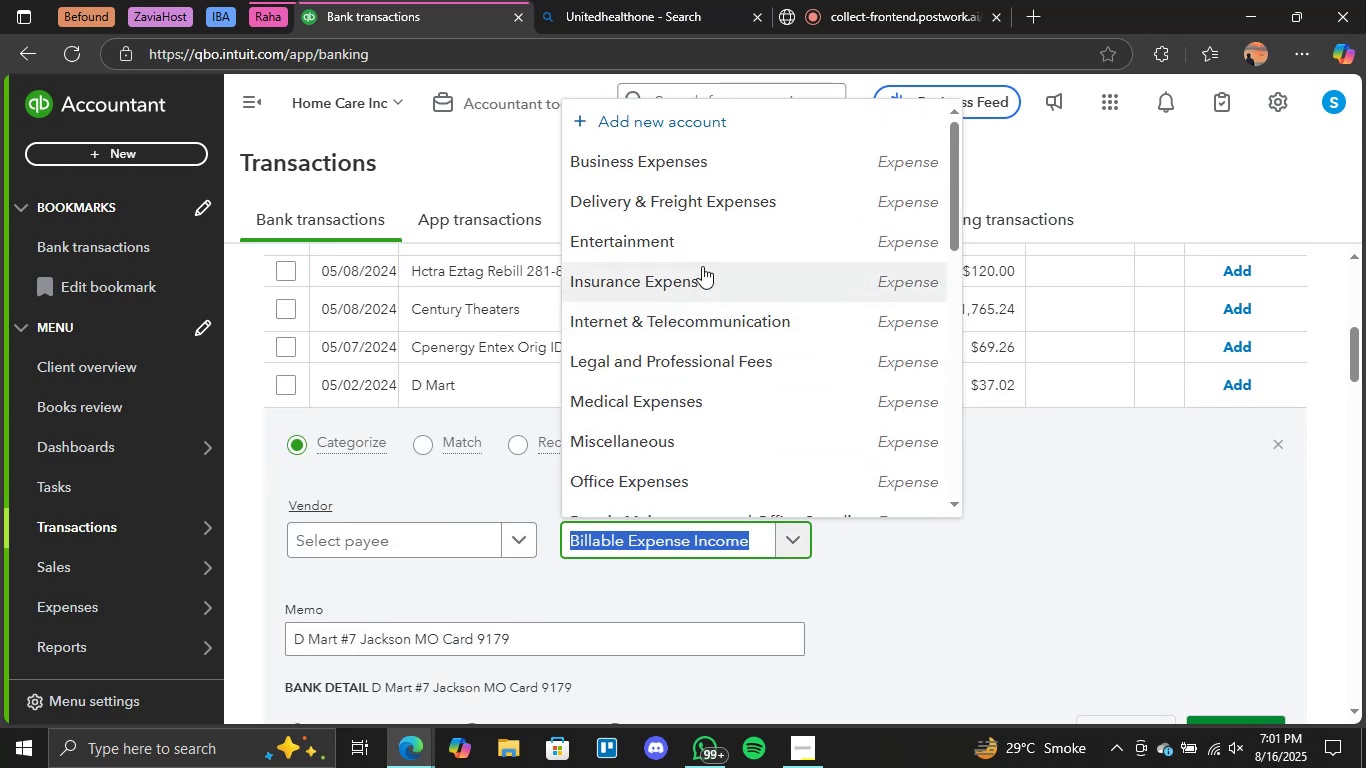 
left_click([693, 246])
 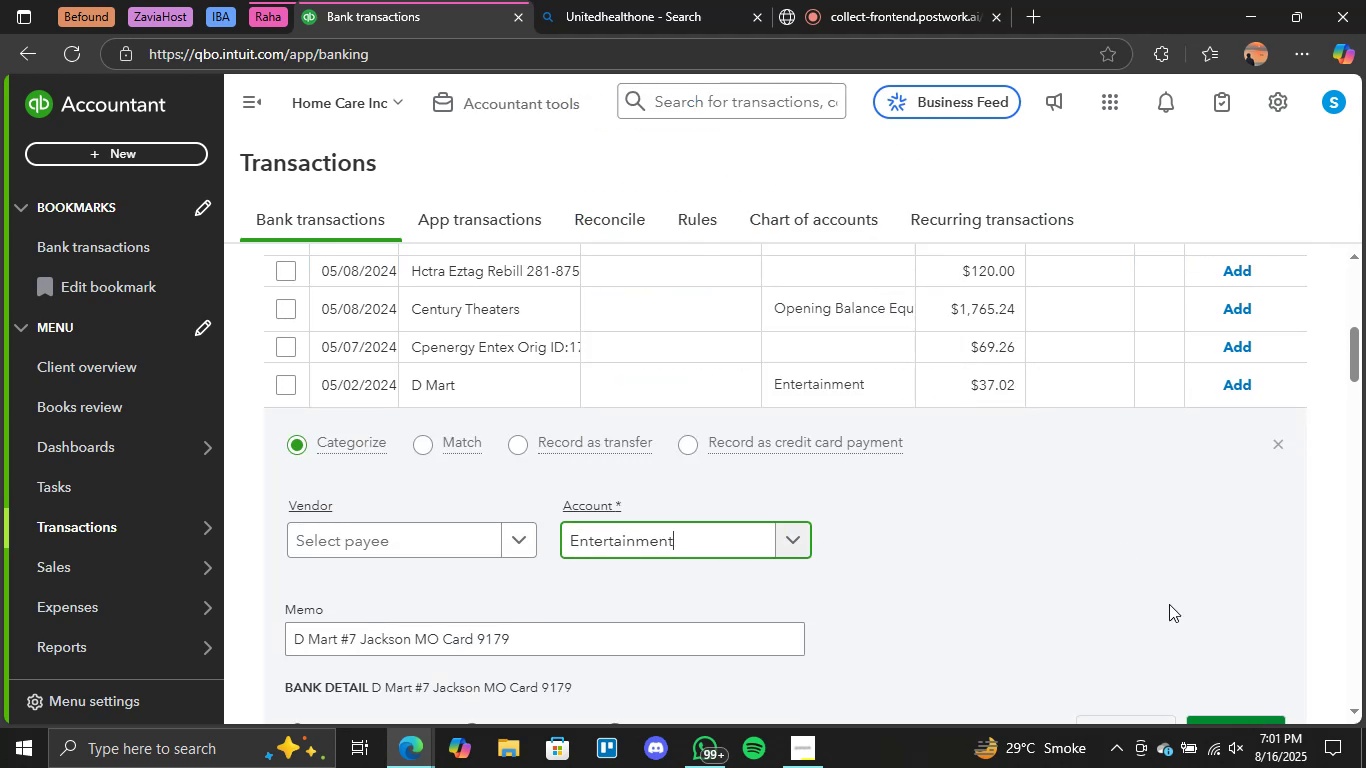 
scroll: coordinate [1186, 625], scroll_direction: none, amount: 0.0
 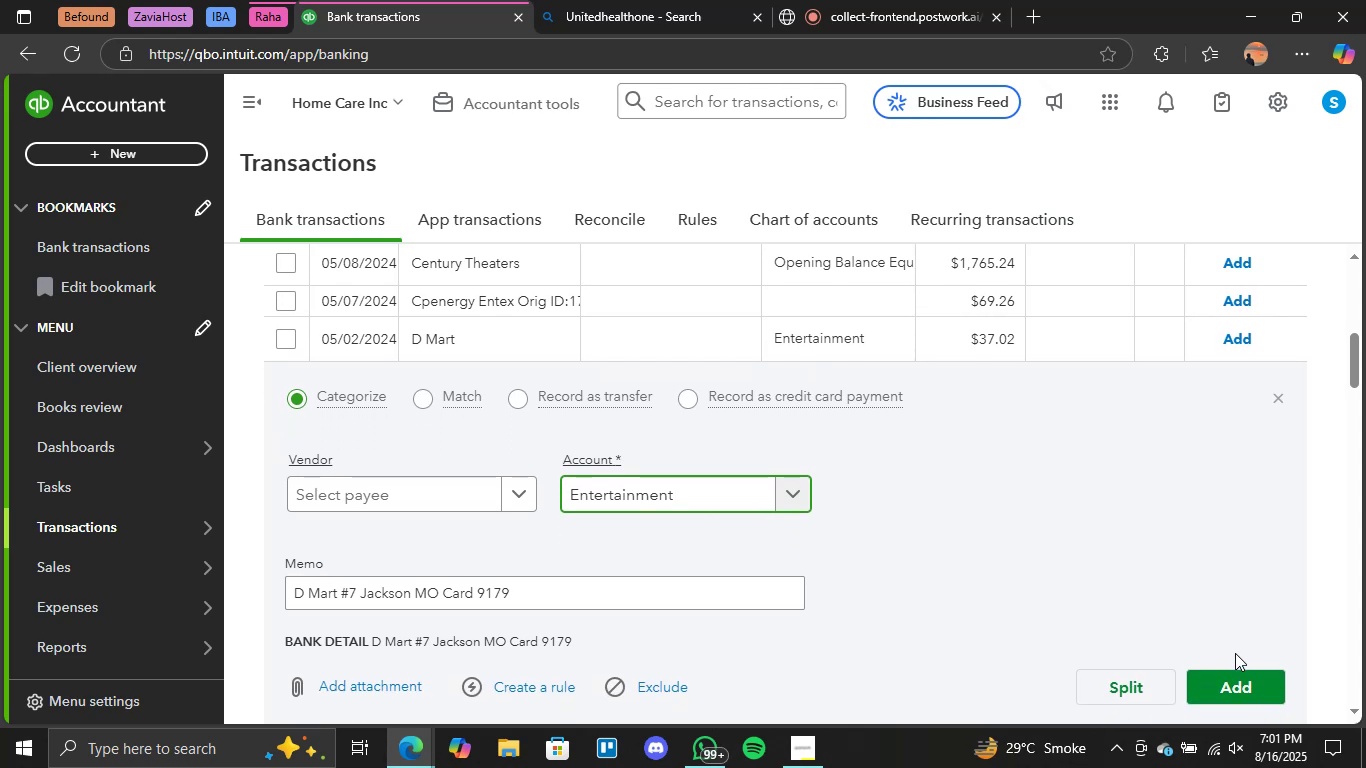 
left_click([1234, 676])
 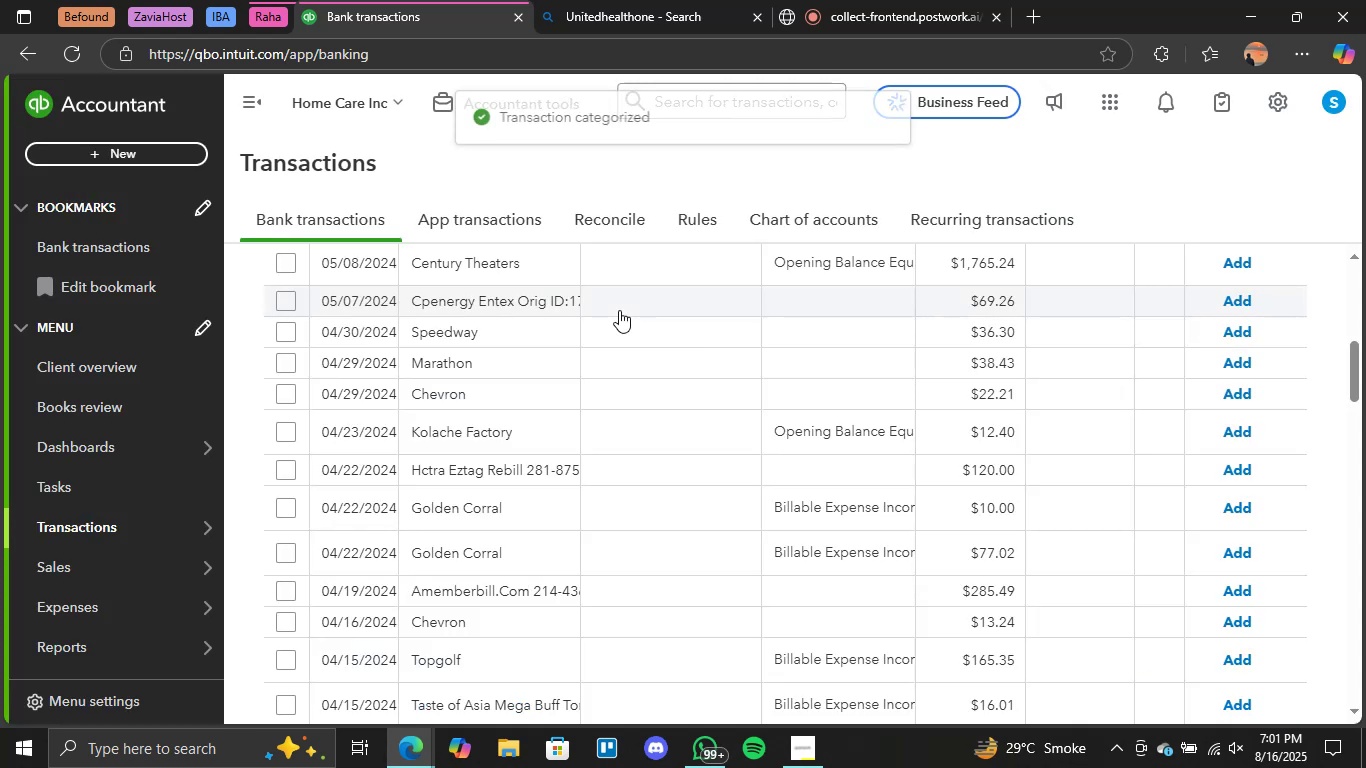 
left_click([826, 311])
 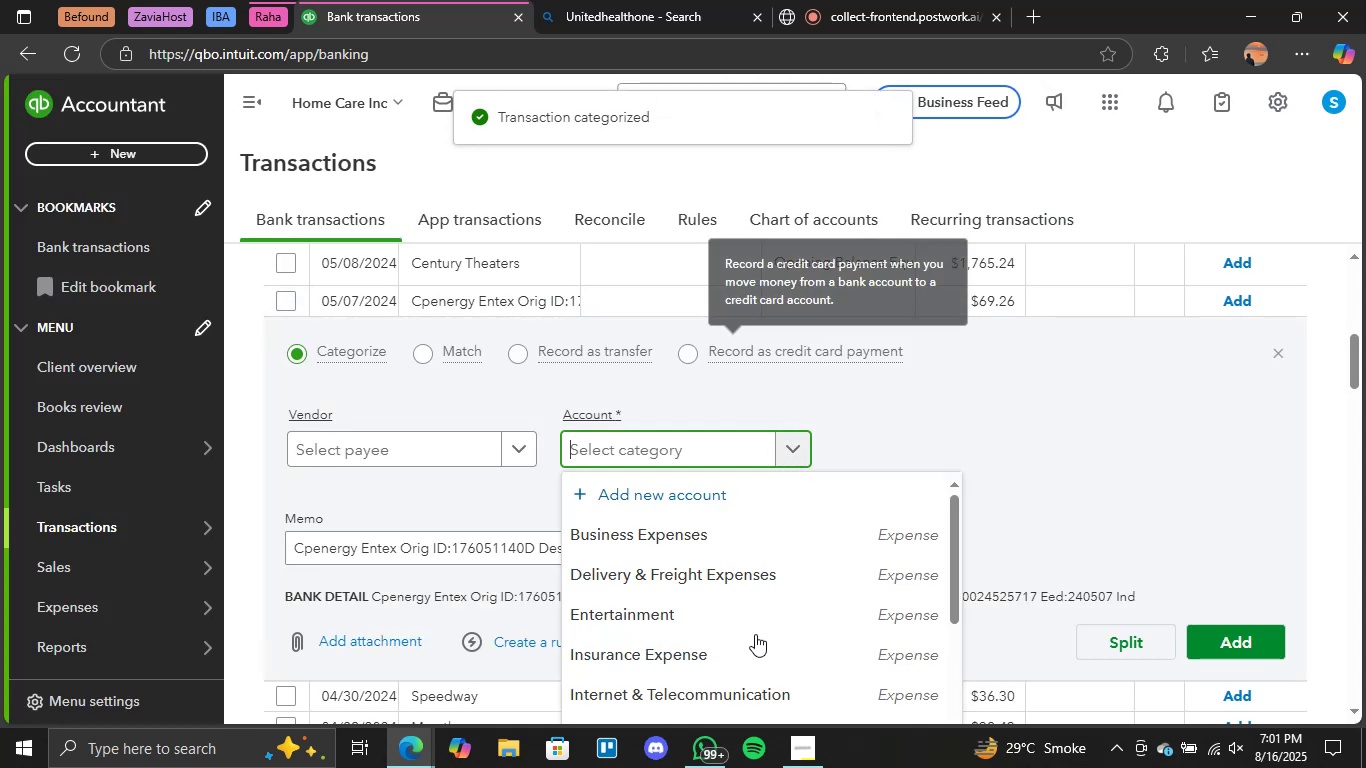 
scroll: coordinate [755, 634], scroll_direction: none, amount: 0.0
 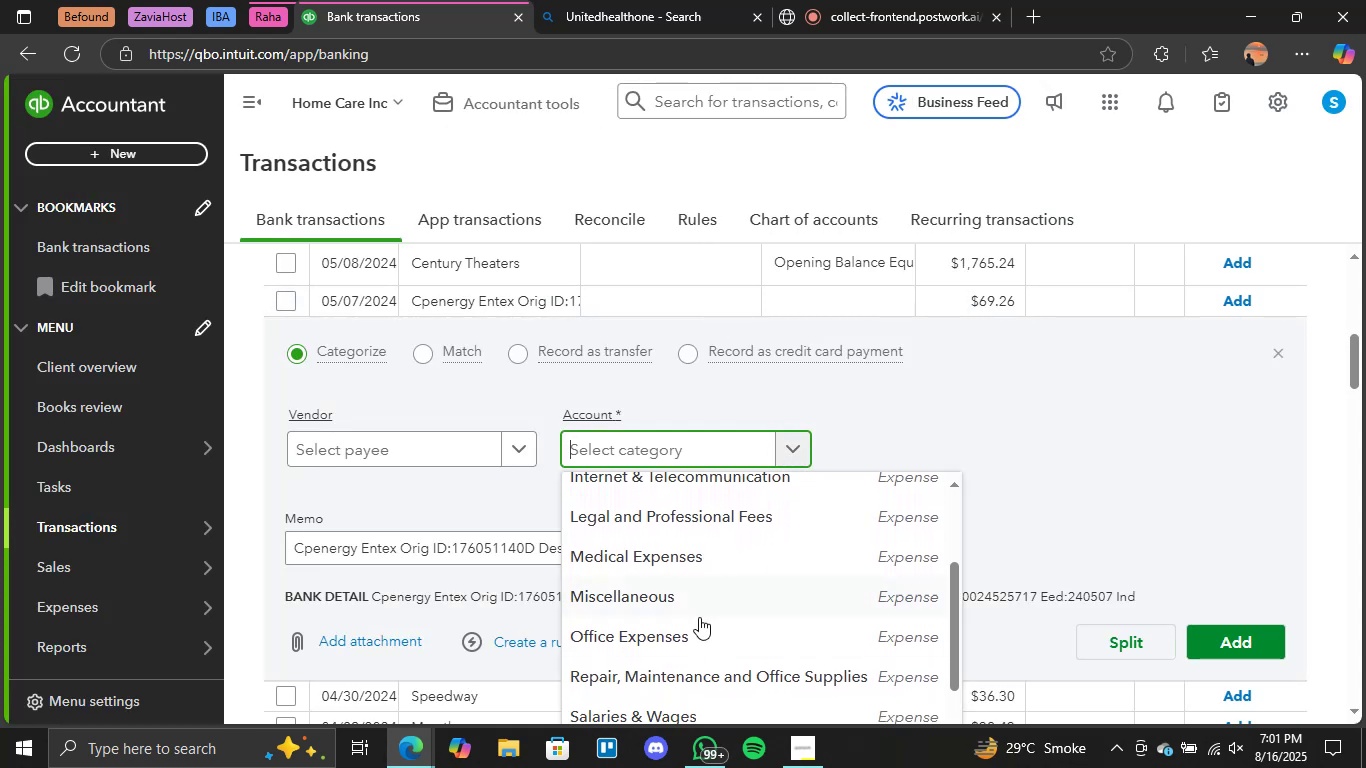 
scroll: coordinate [702, 629], scroll_direction: down, amount: 1.0
 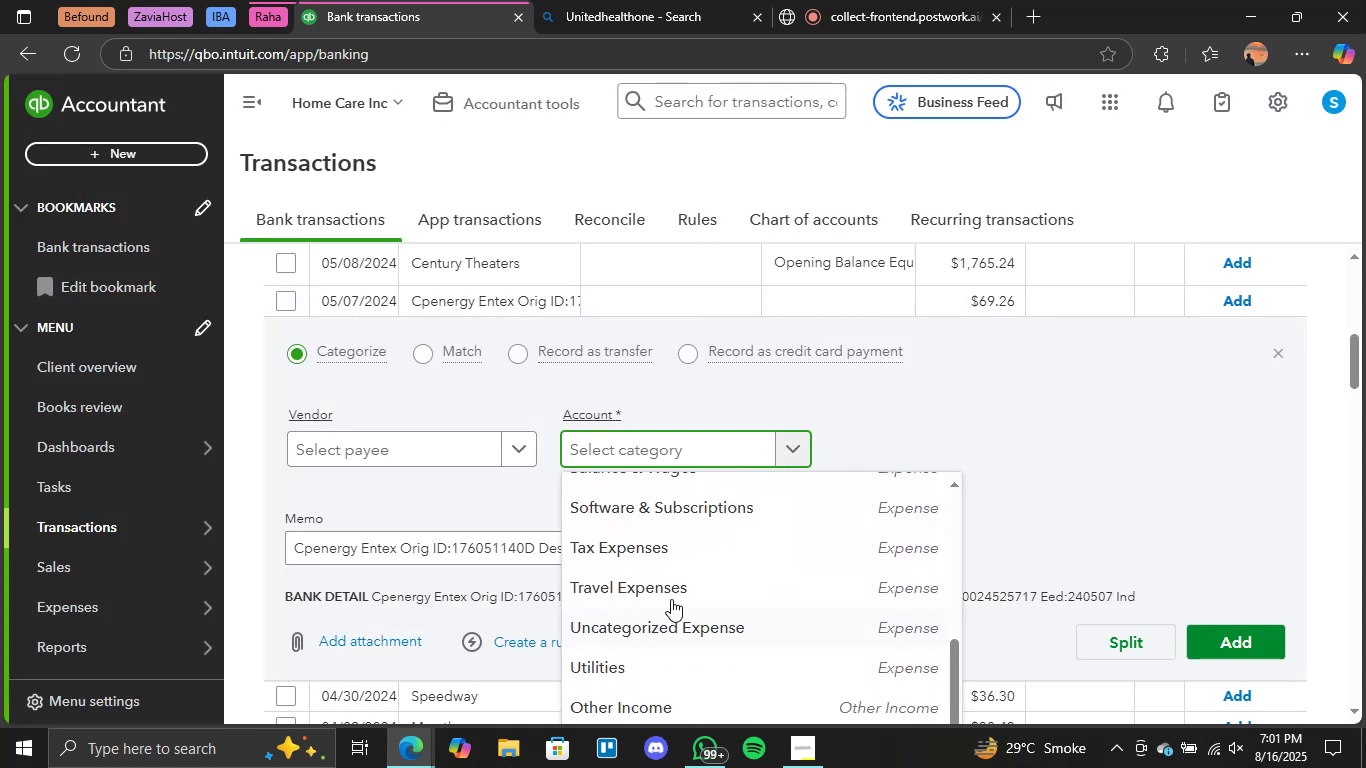 
left_click([665, 593])
 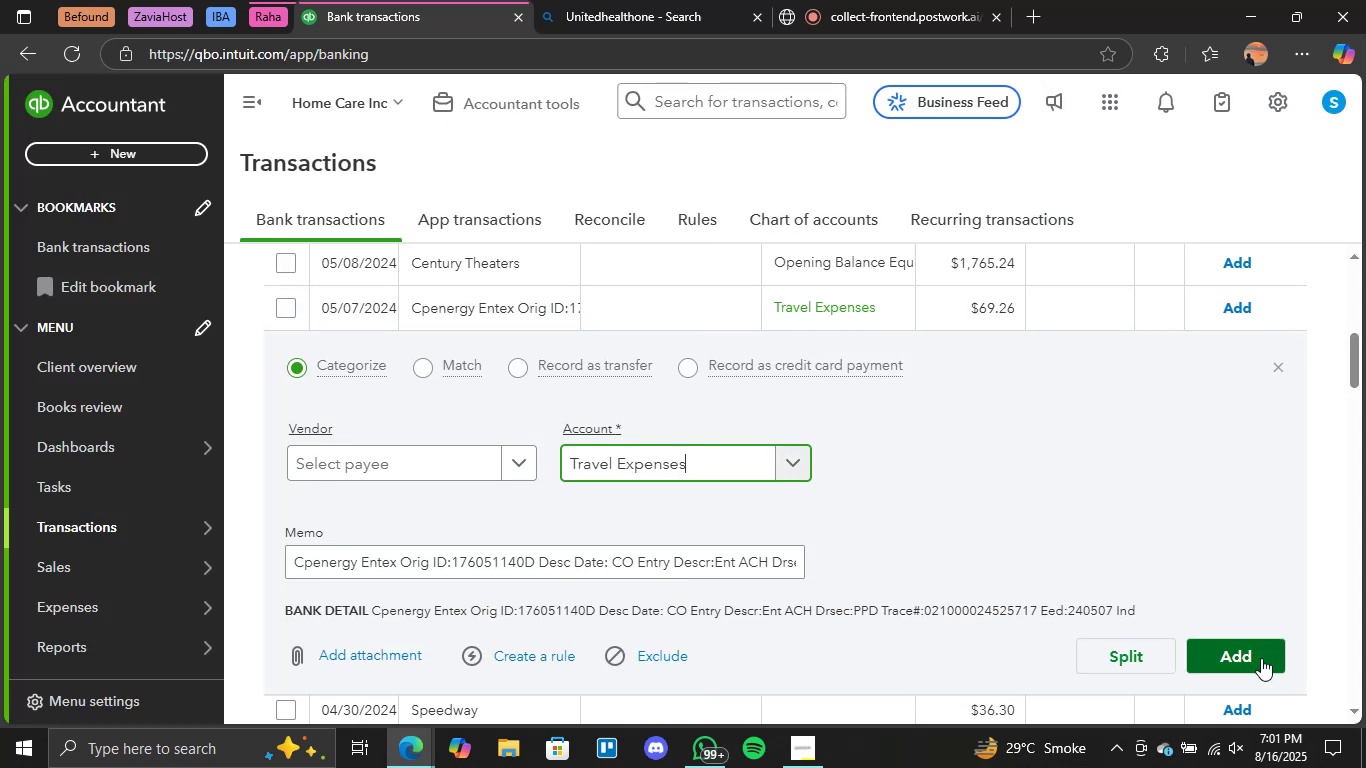 
left_click([1258, 656])
 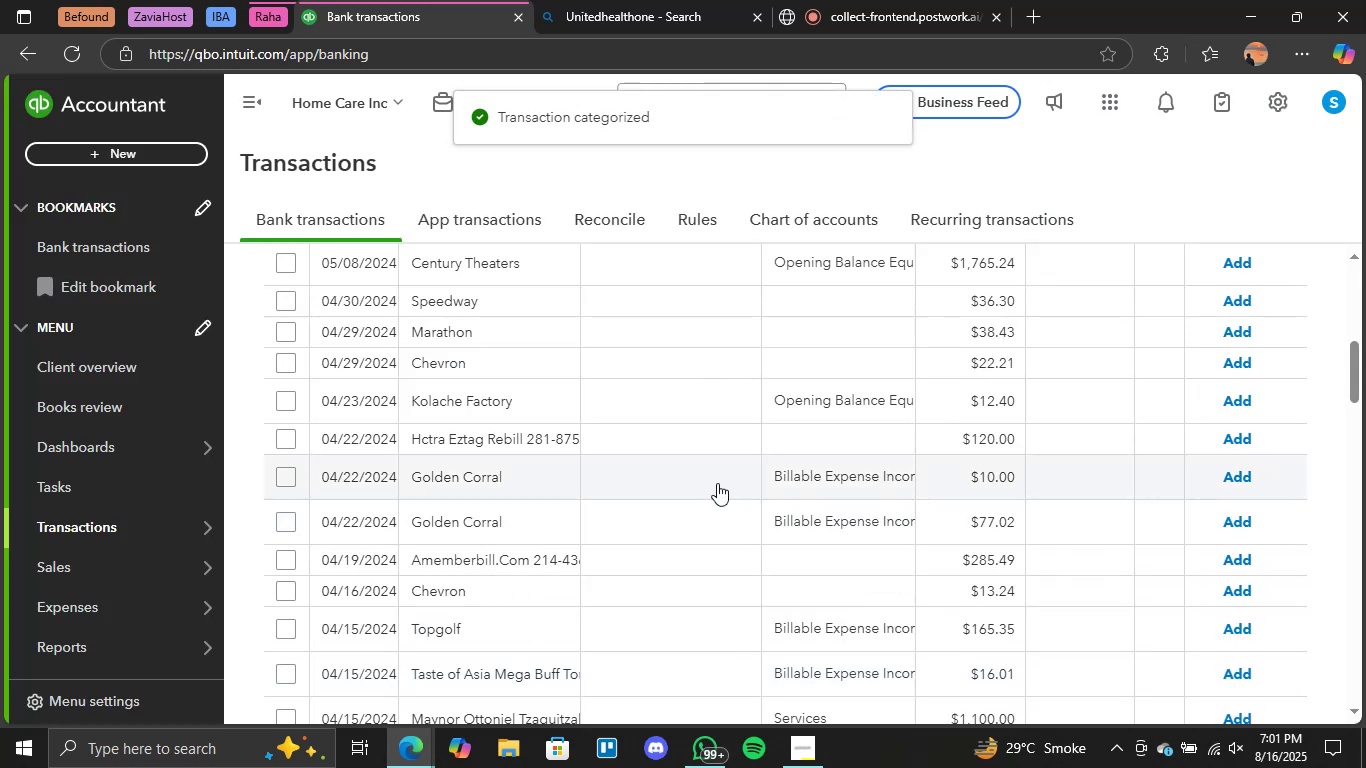 
left_click([800, 567])
 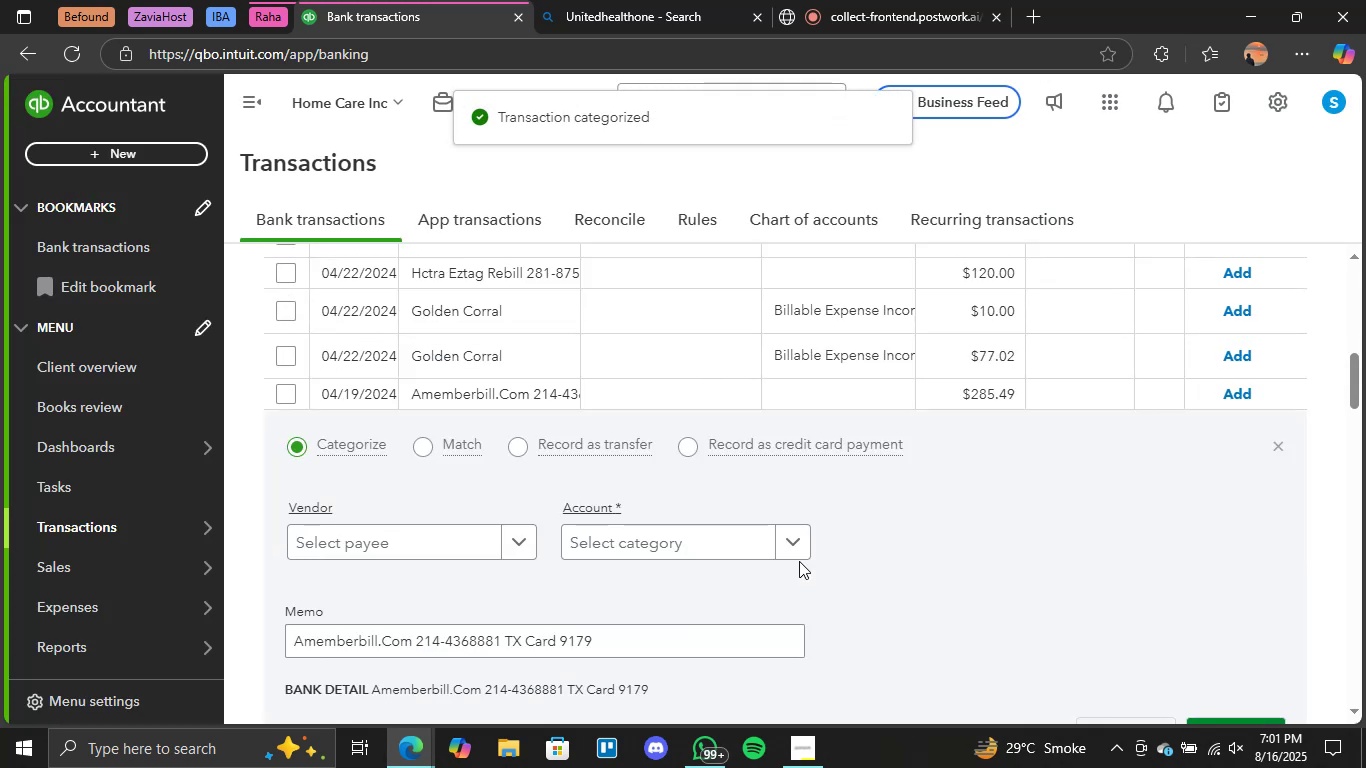 
left_click([796, 549])
 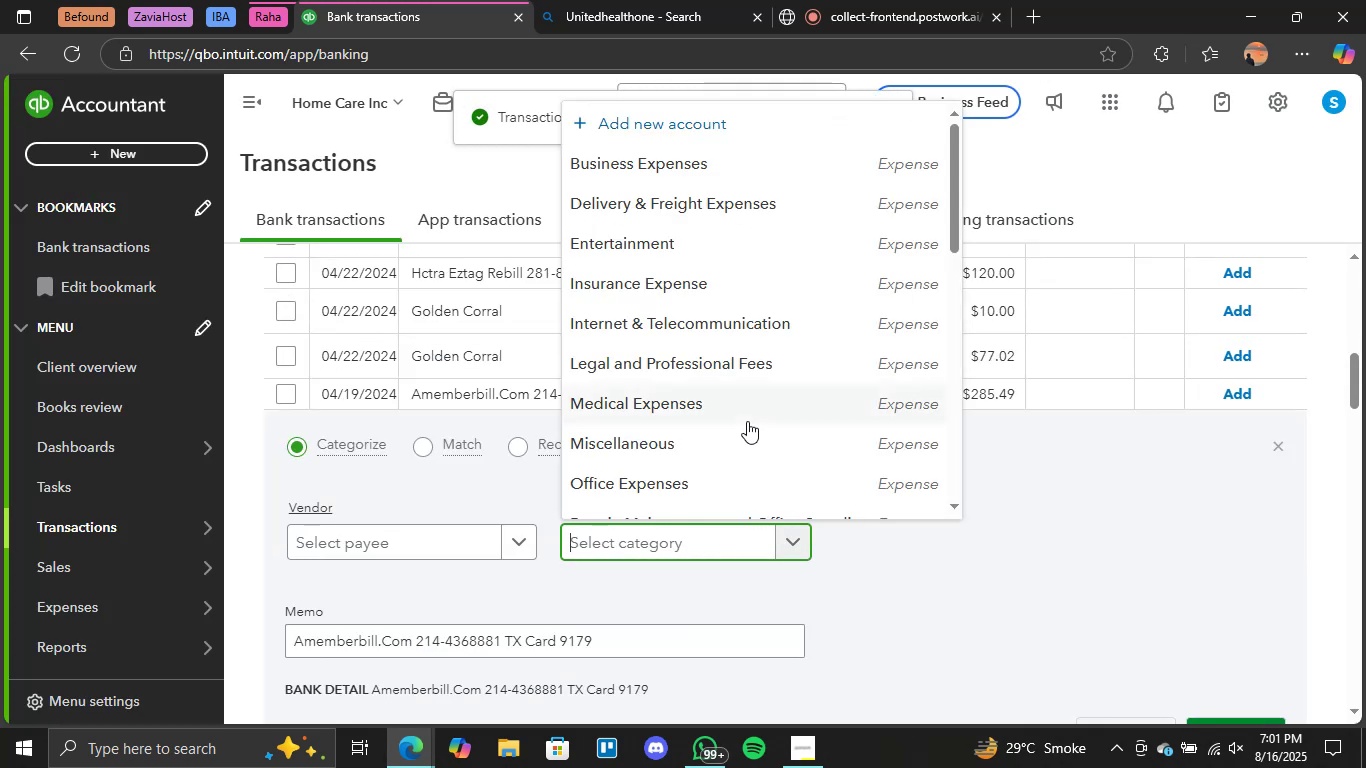 
scroll: coordinate [747, 421], scroll_direction: down, amount: 2.0
 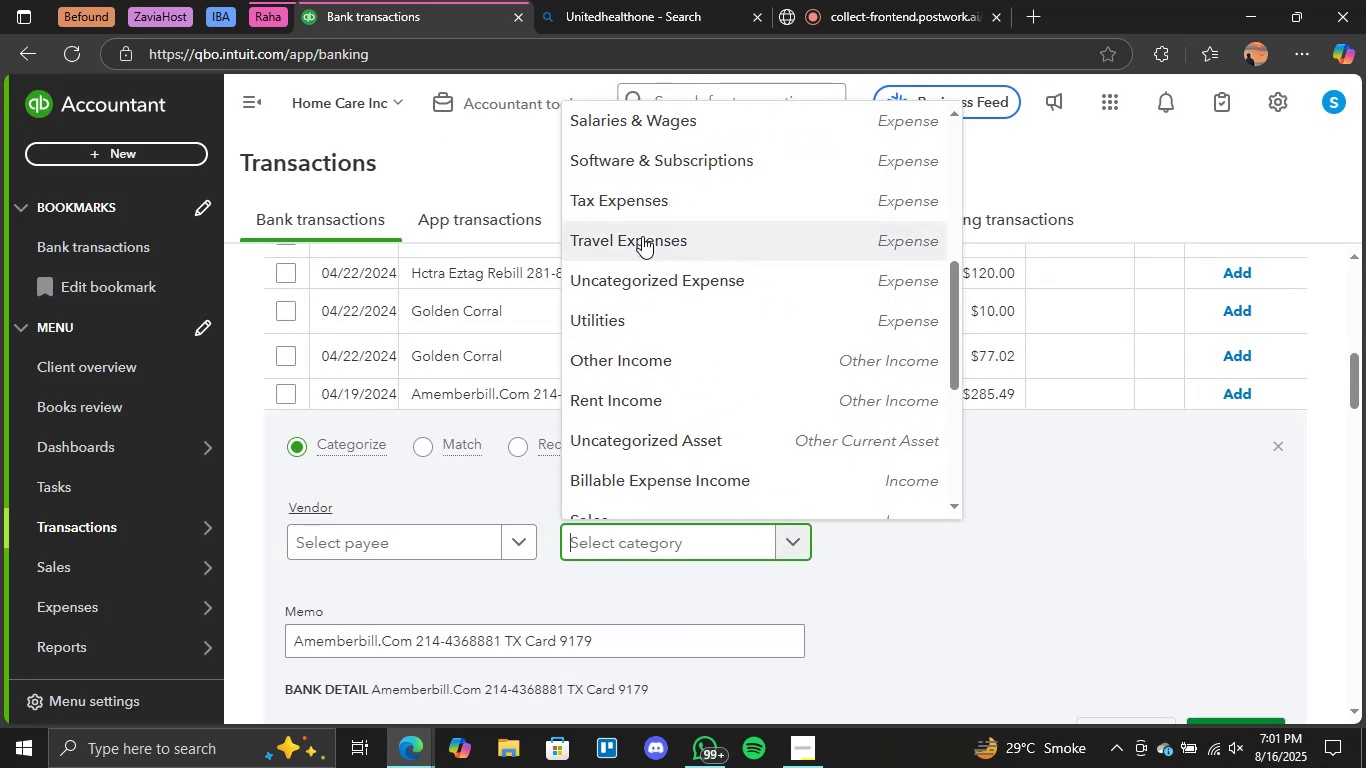 
left_click([629, 173])
 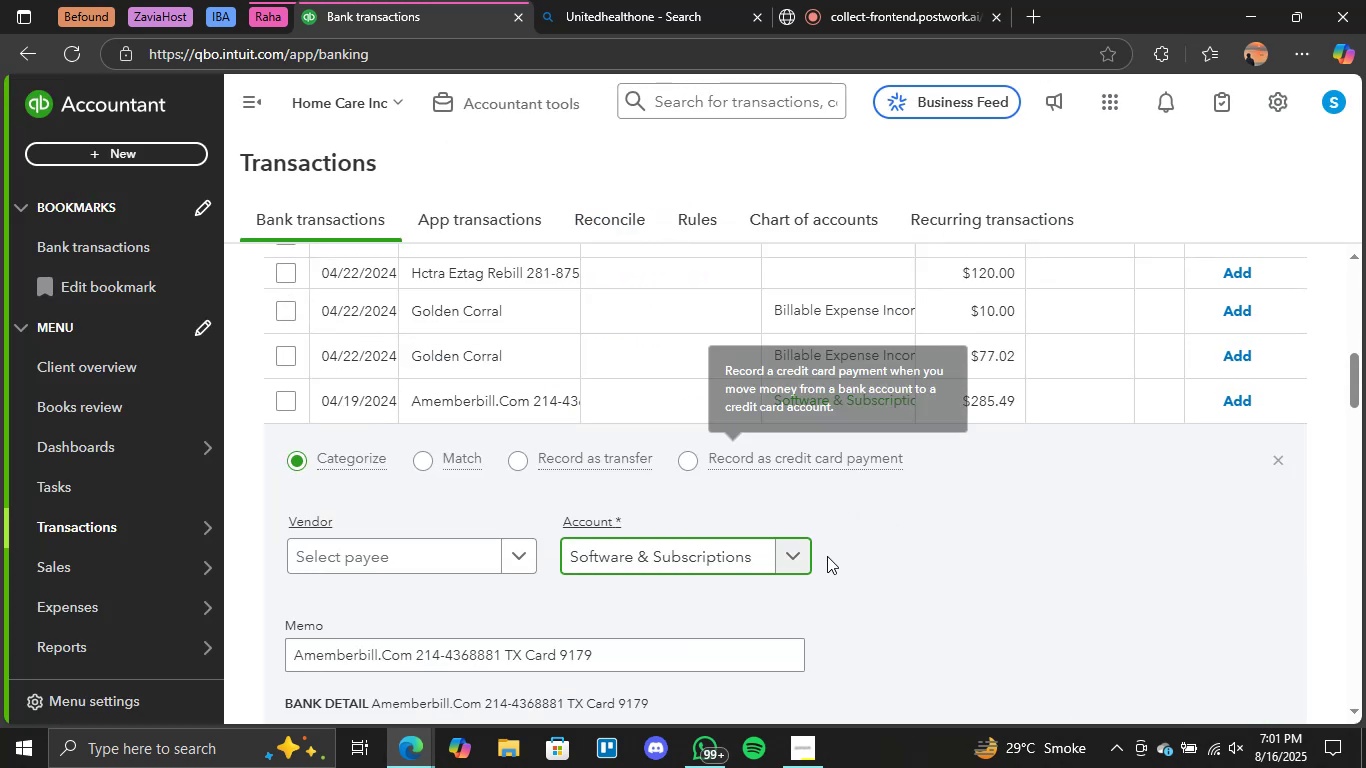 
left_click([794, 557])
 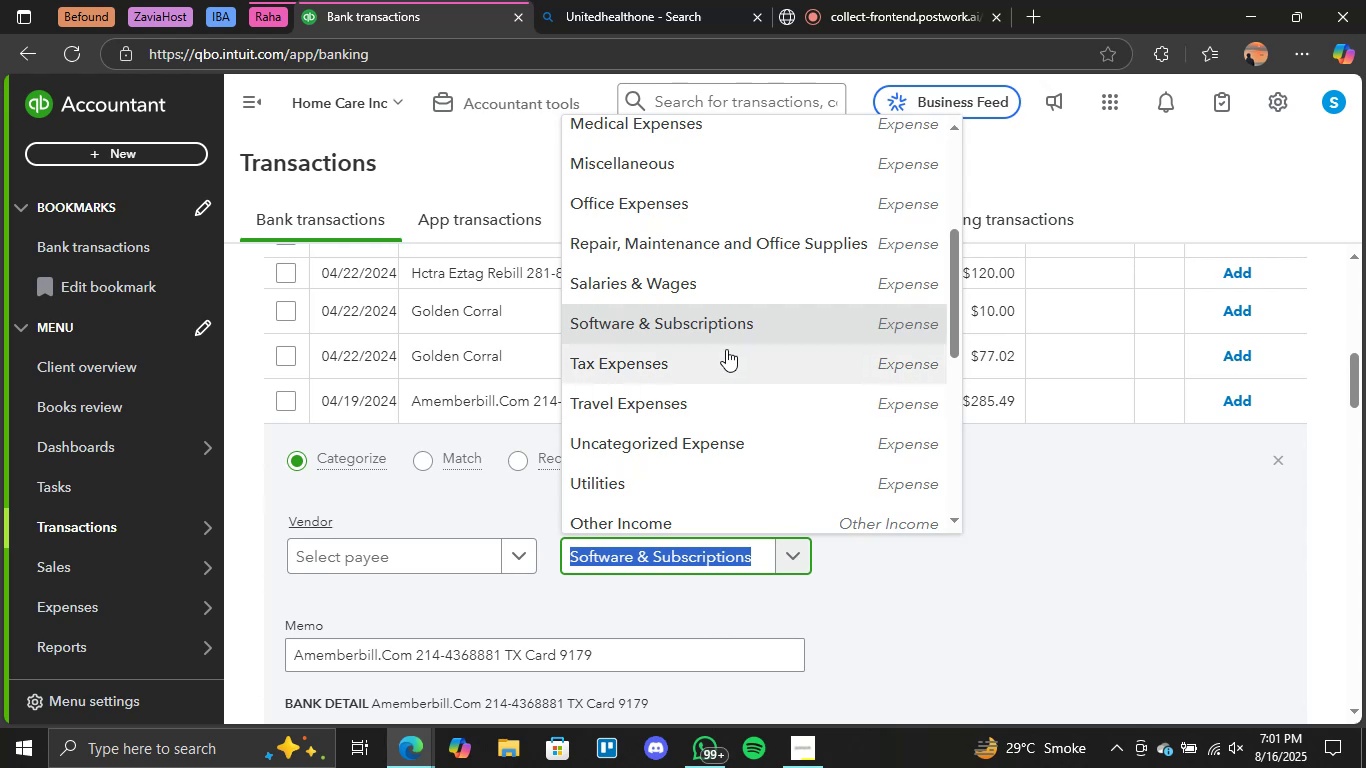 
left_click([722, 353])
 